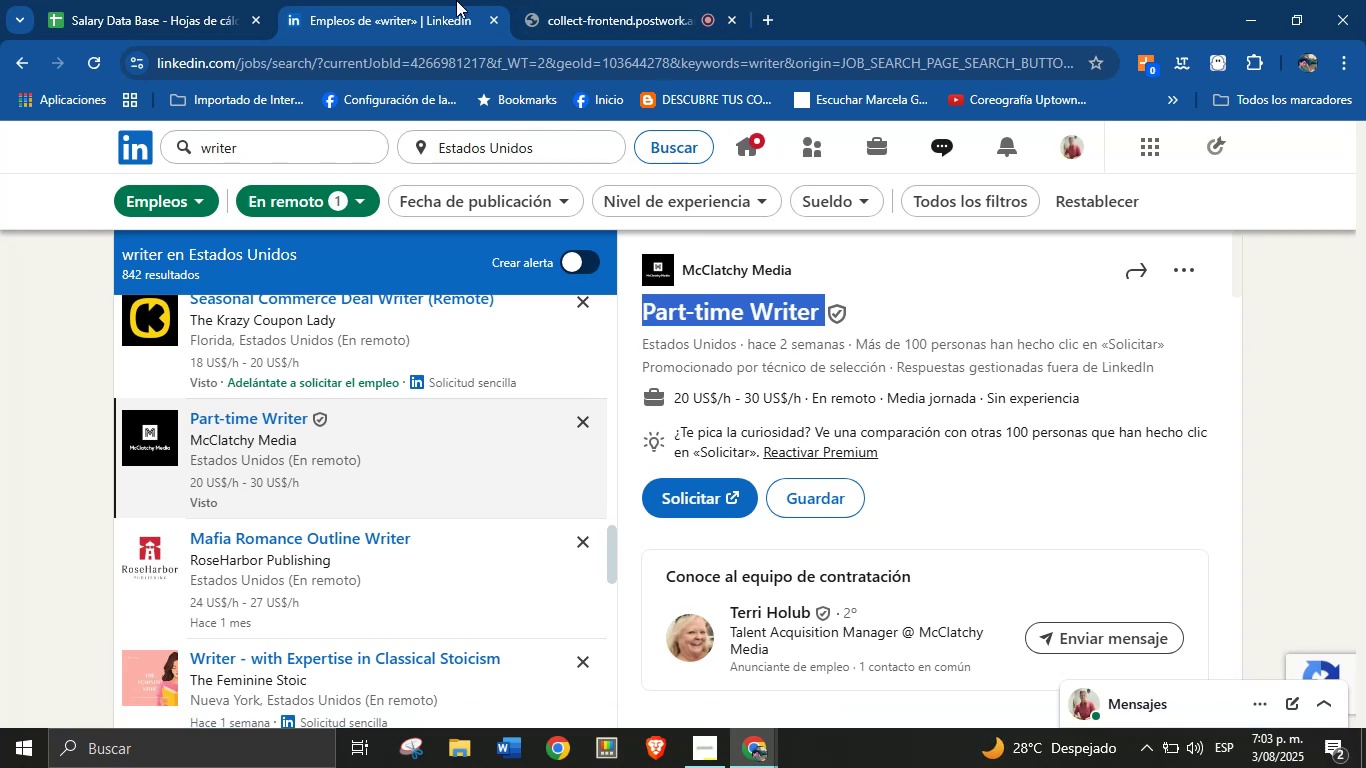 
left_click([49, 0])
 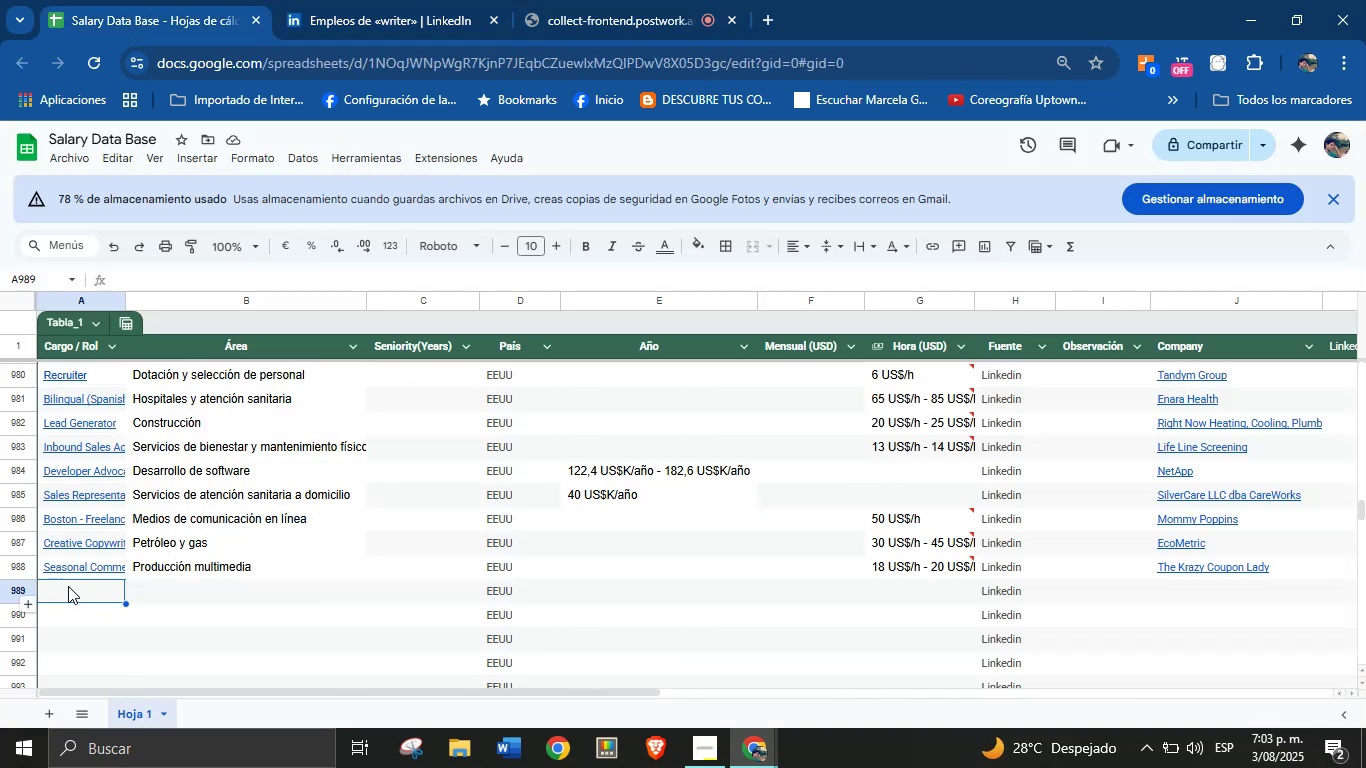 
left_click([68, 586])
 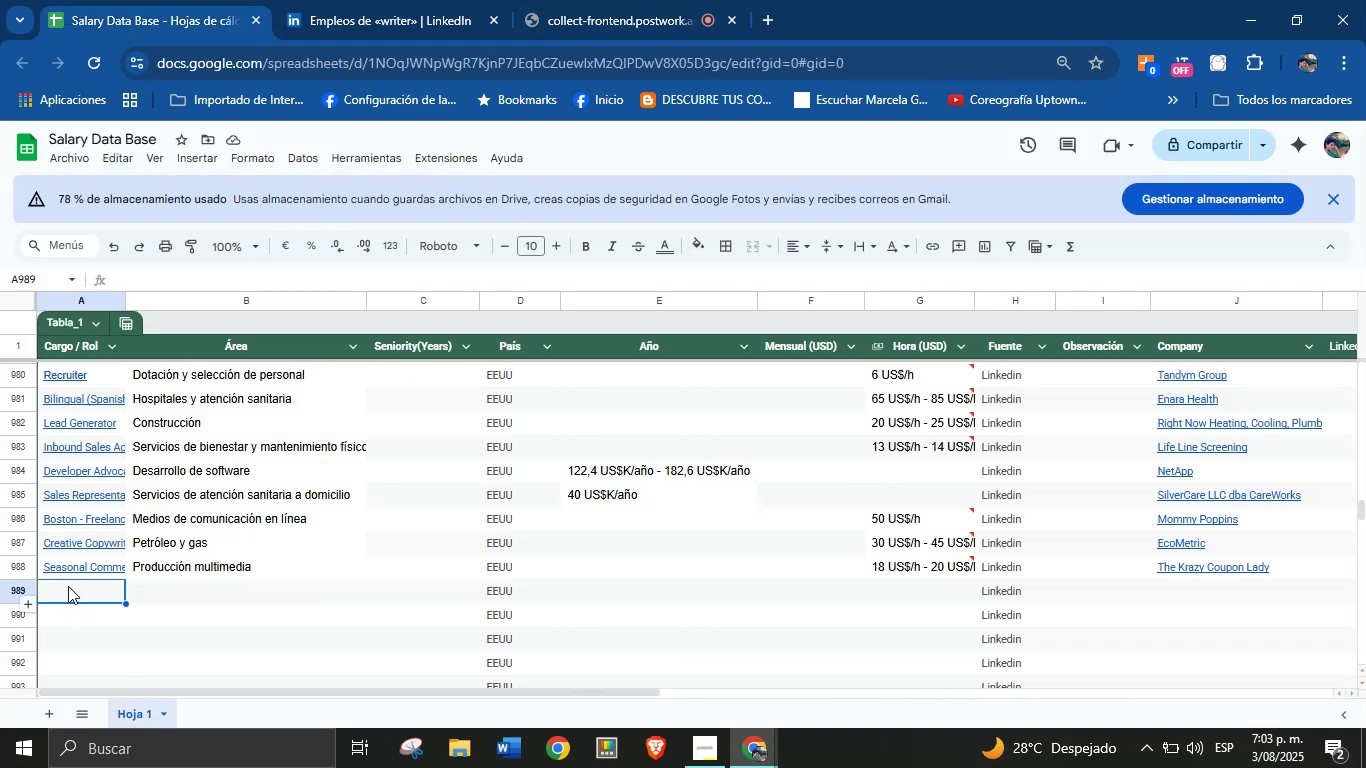 
key(Control+V)
 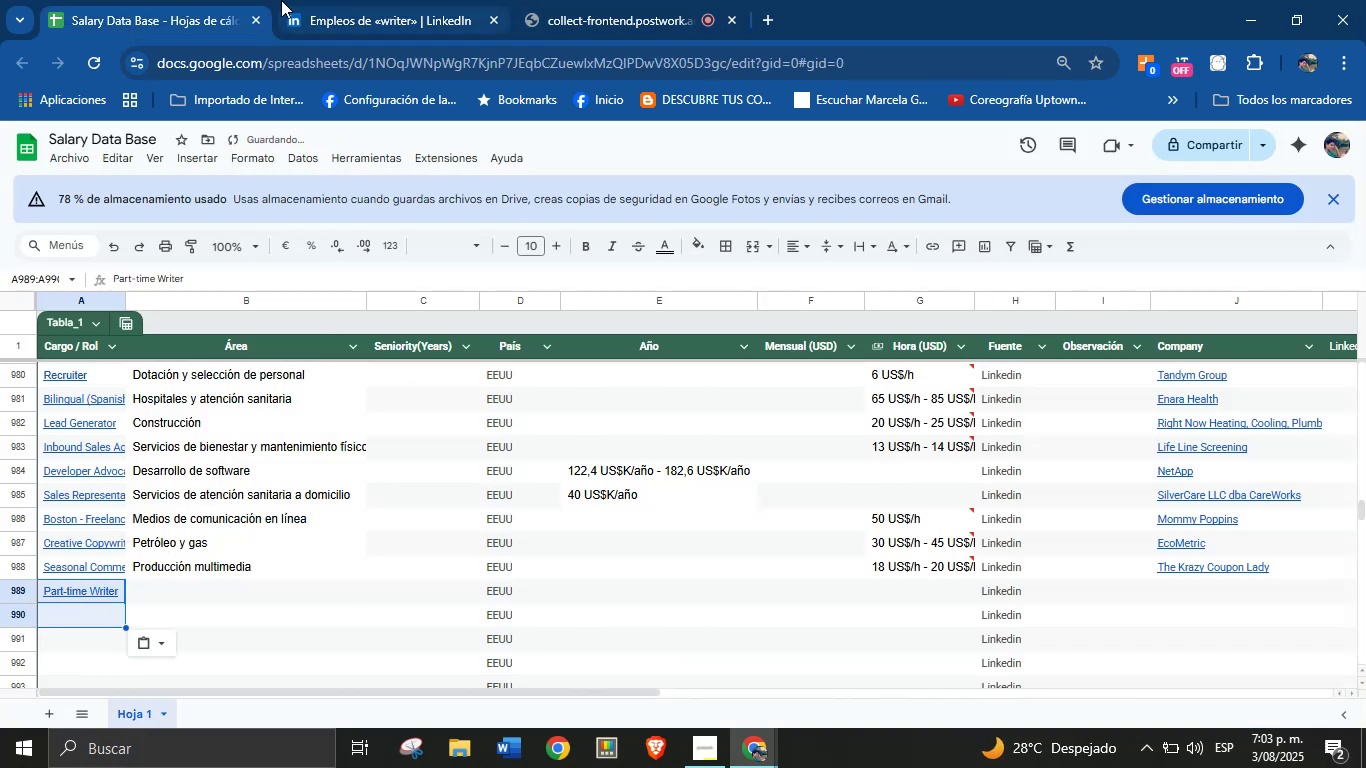 
left_click([314, 0])
 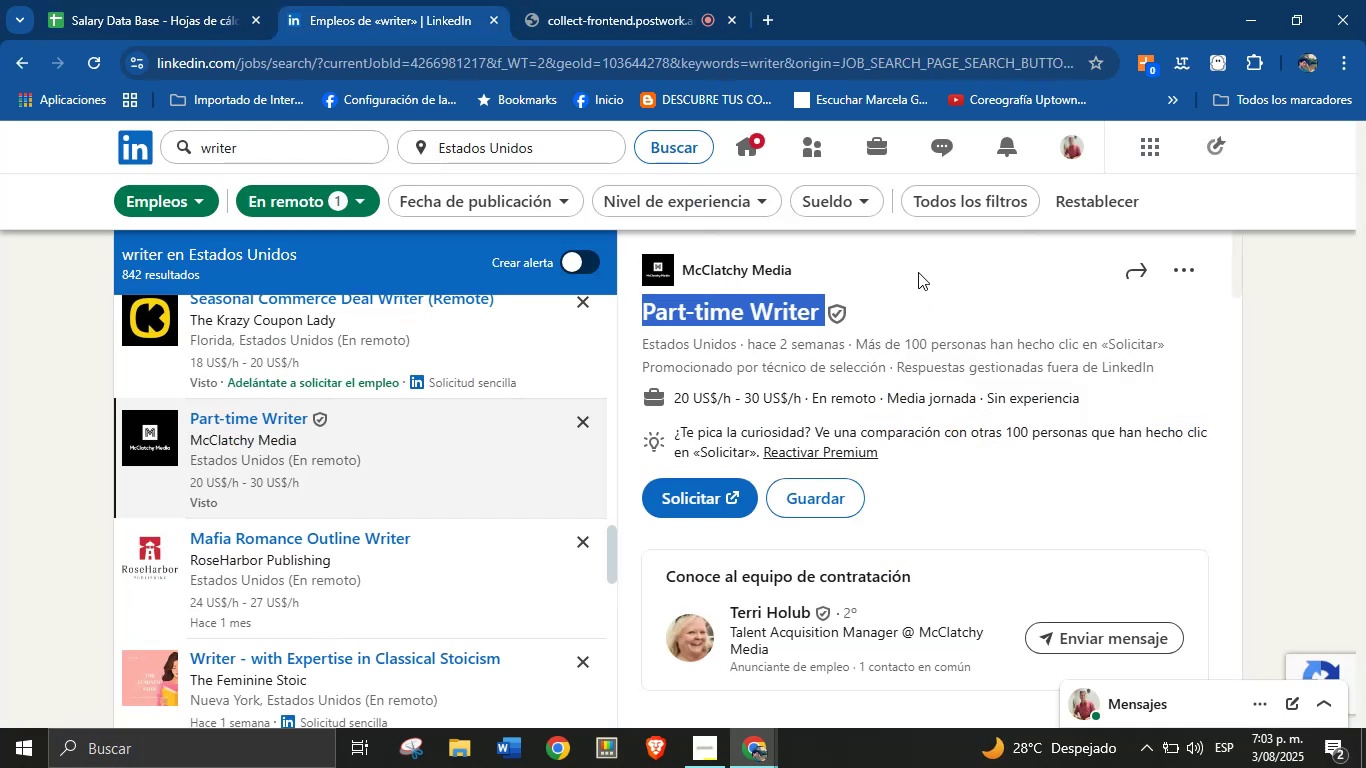 
left_click_drag(start_coordinate=[905, 271], to_coordinate=[682, 271])
 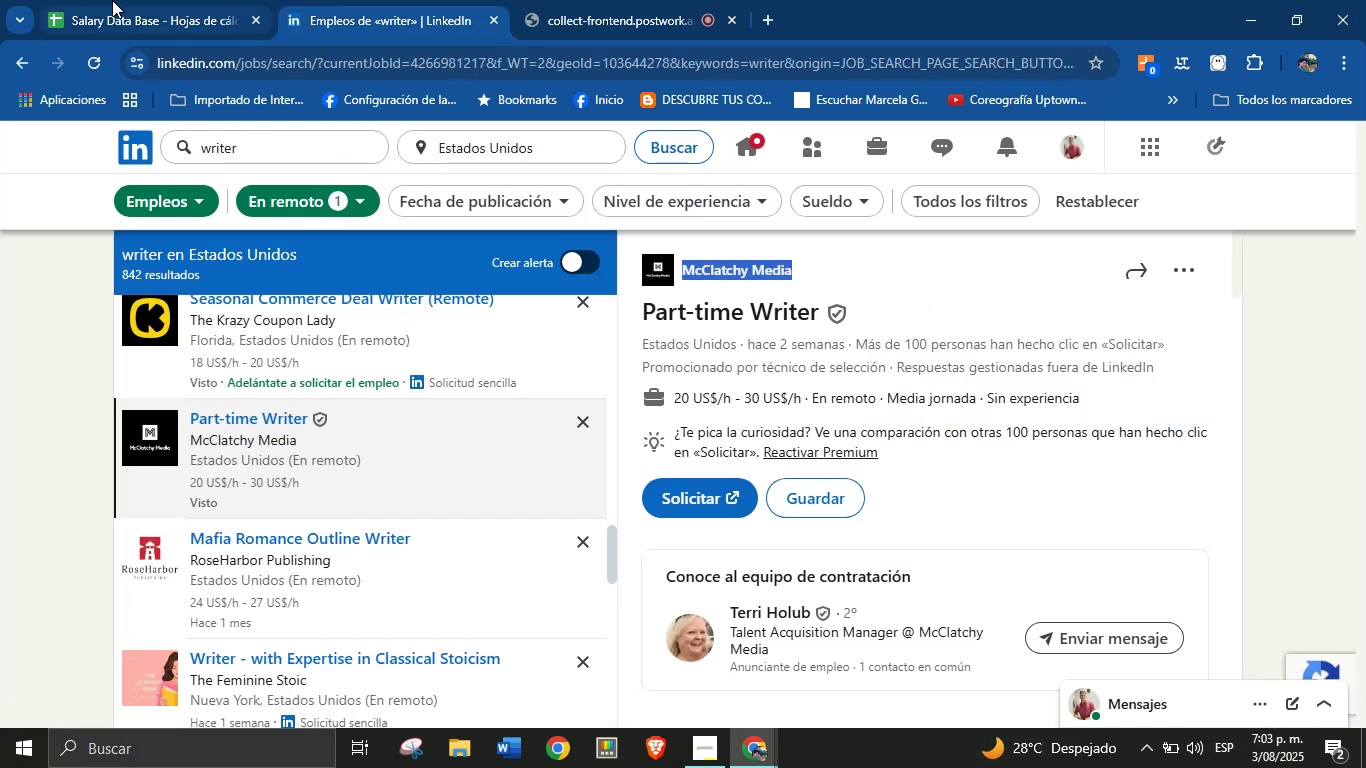 
key(Control+C)
 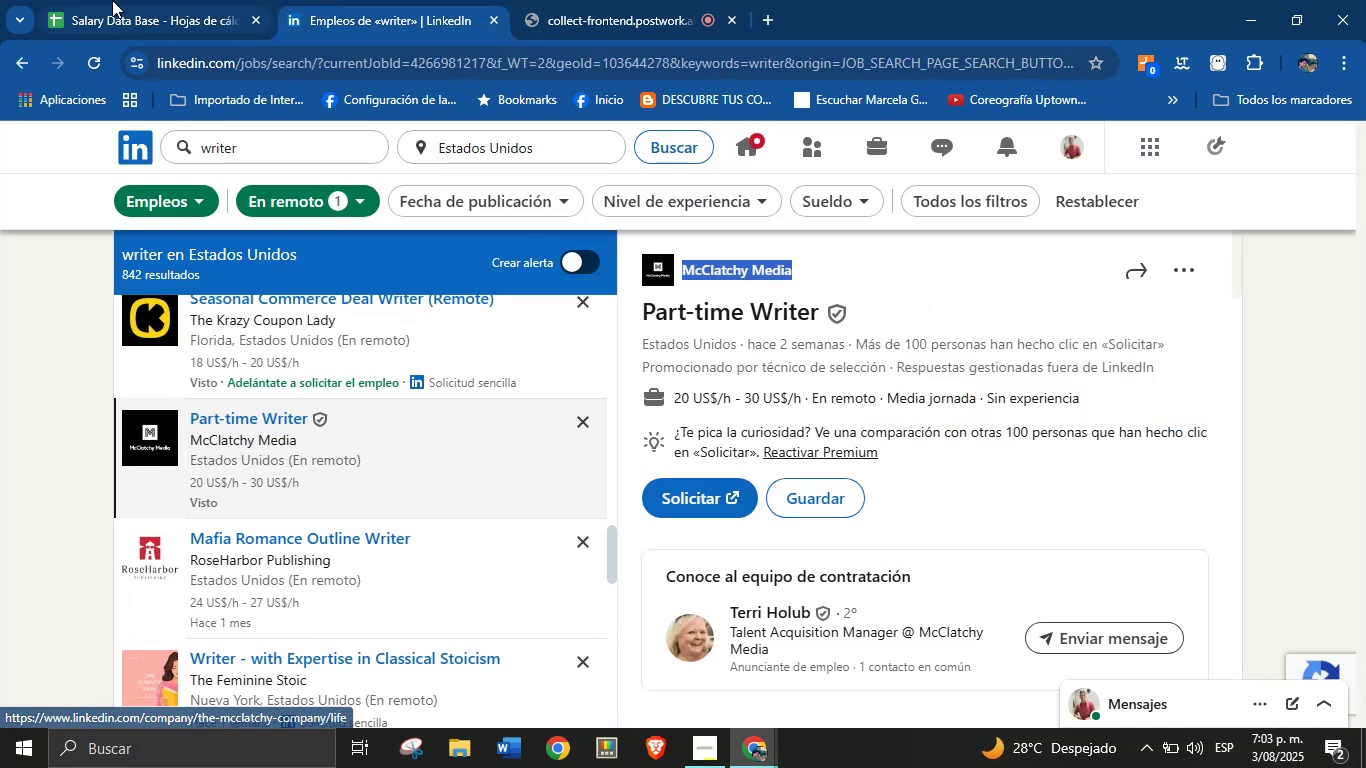 
left_click([112, 0])
 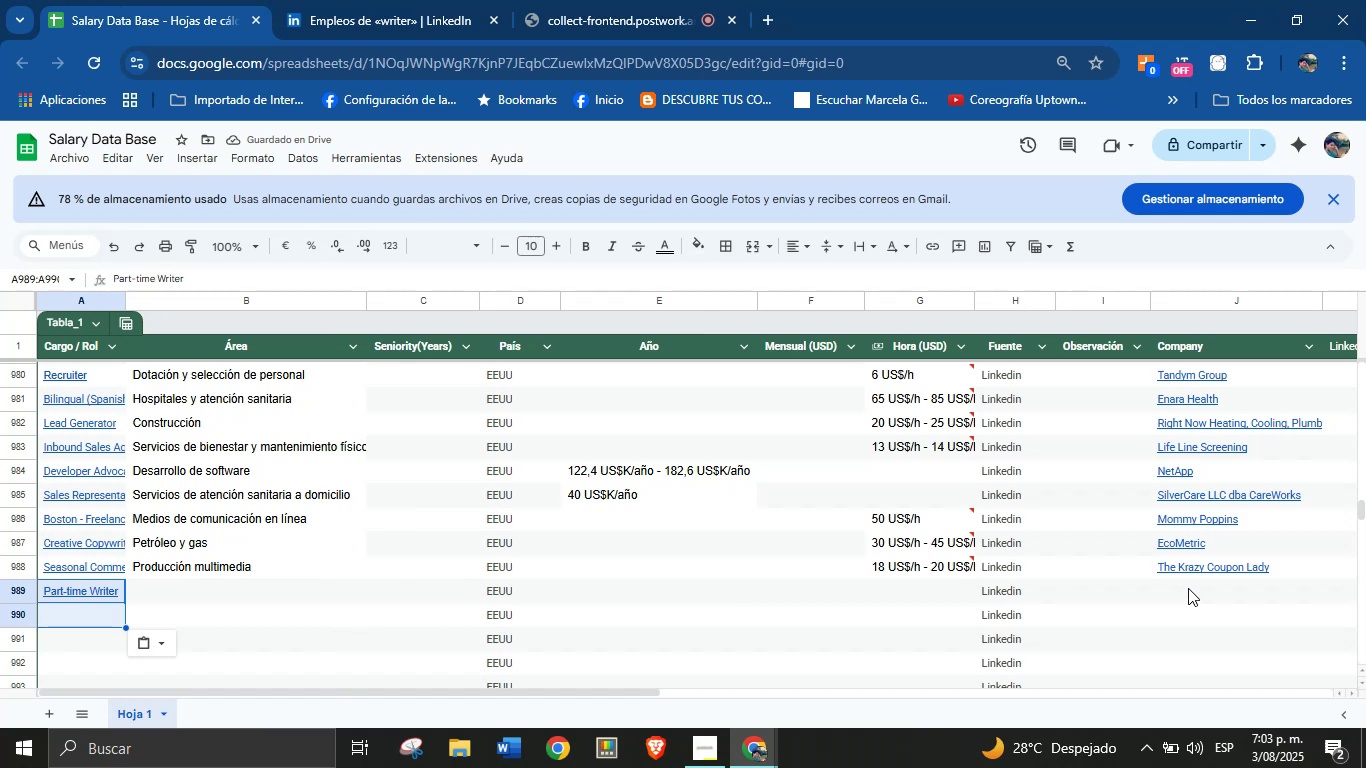 
key(Control+V)
 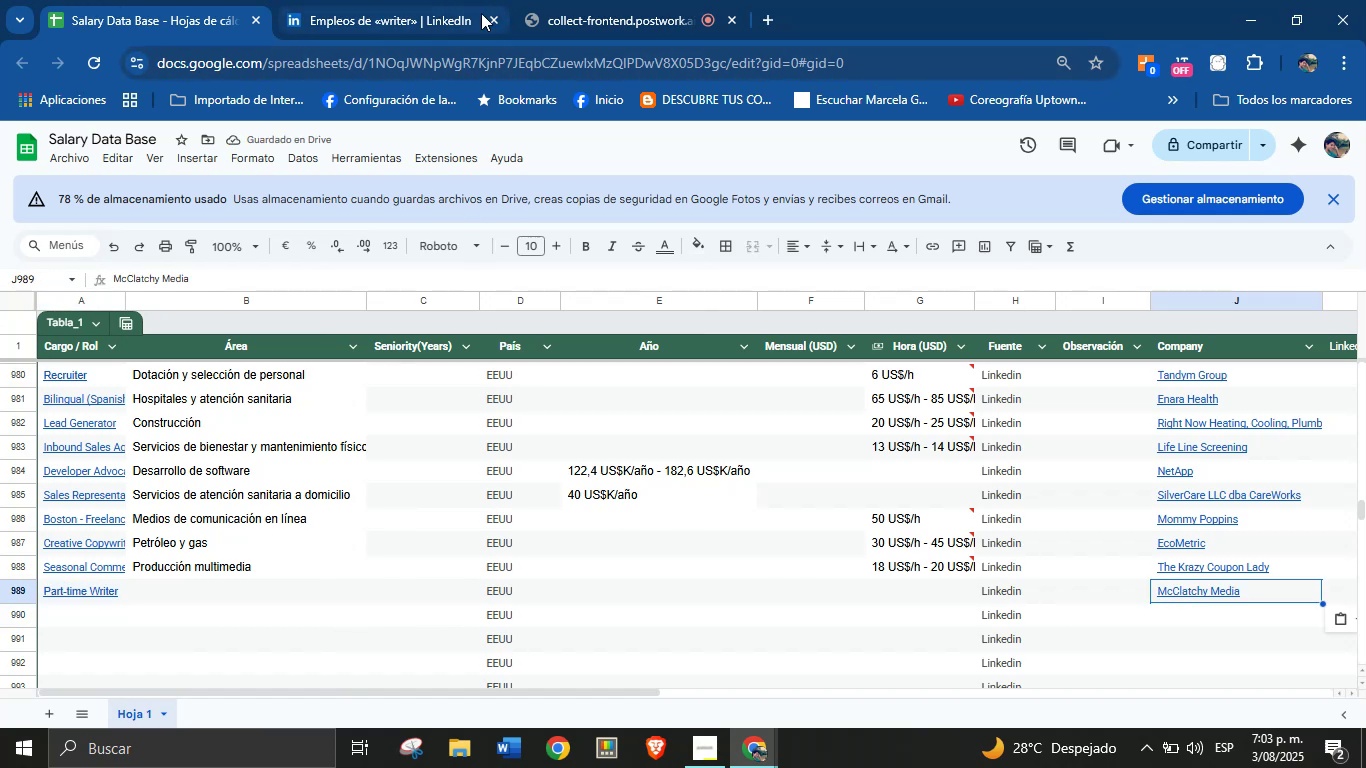 
left_click([362, 0])
 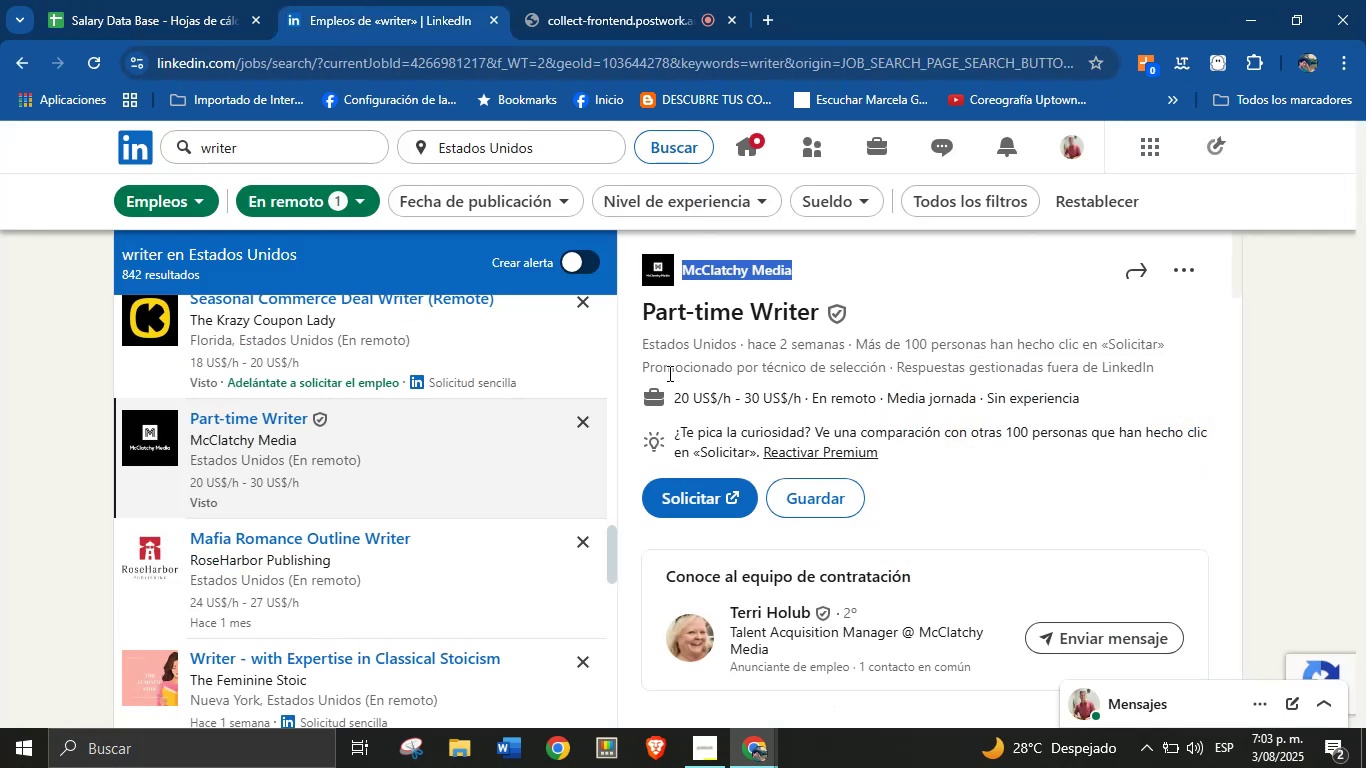 
left_click_drag(start_coordinate=[666, 384], to_coordinate=[802, 396])
 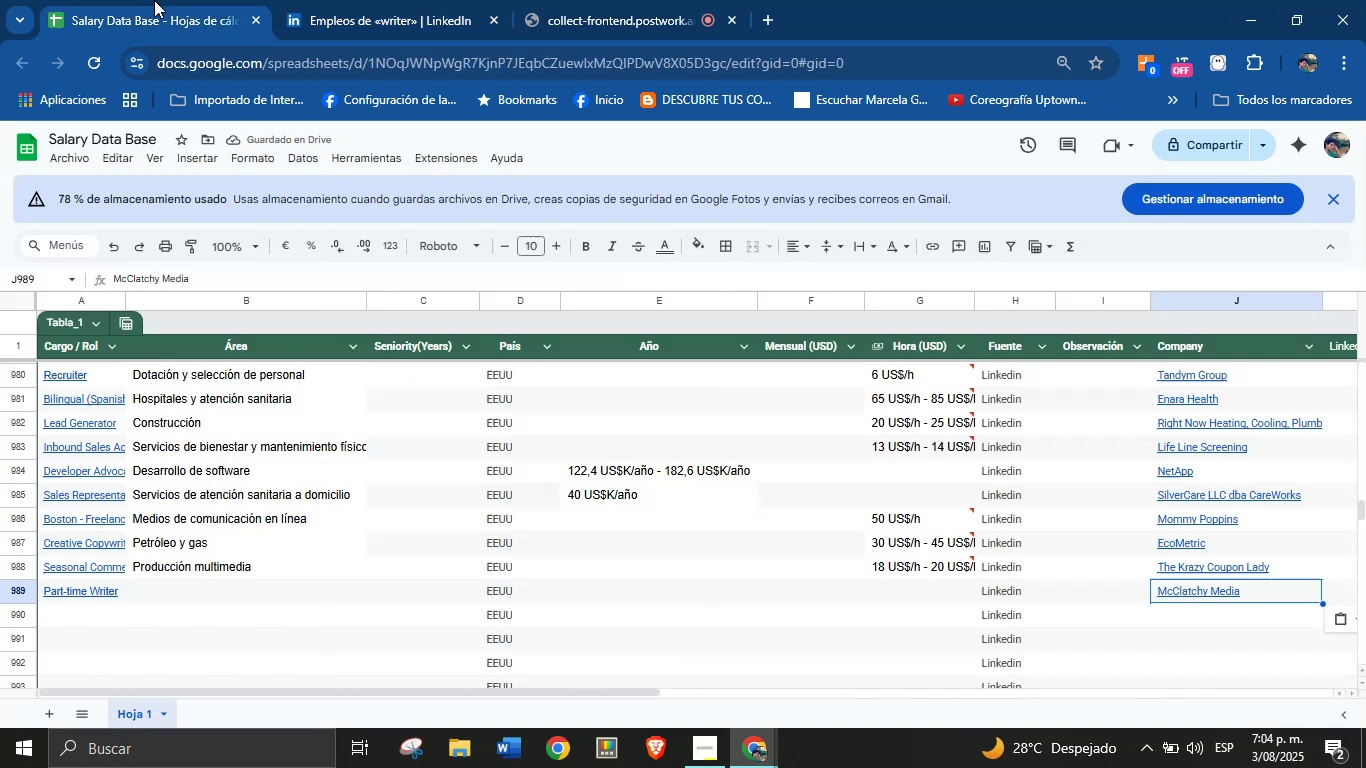 
key(Control+C)
 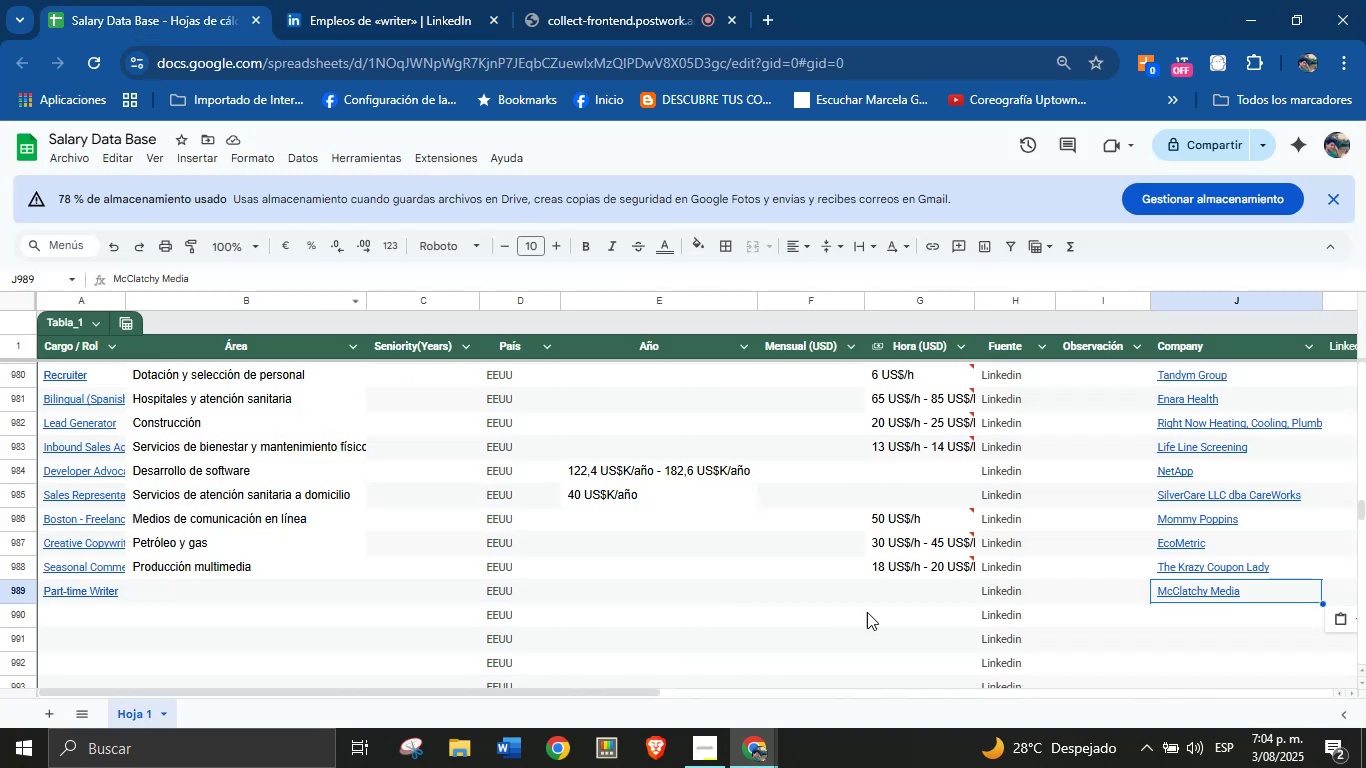 
left_click([915, 581])
 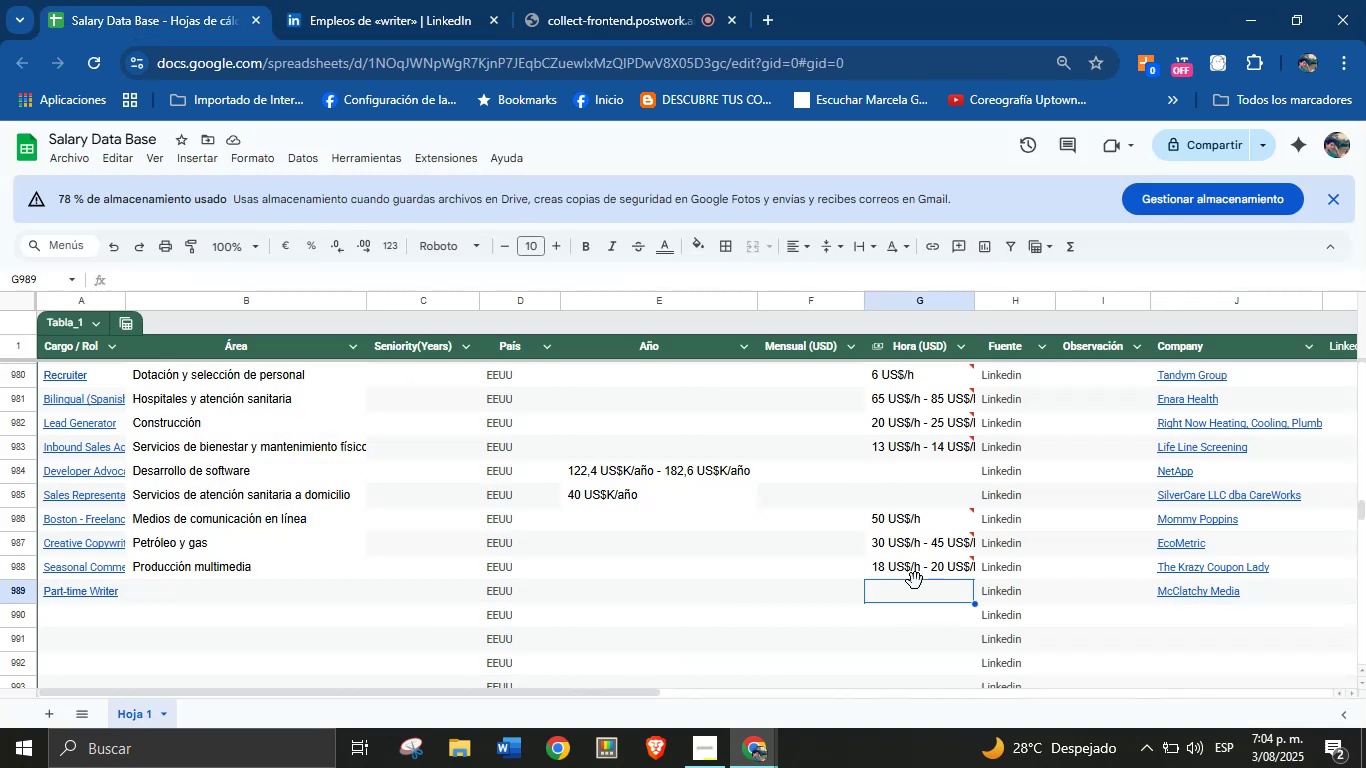 
key(Control+V)
 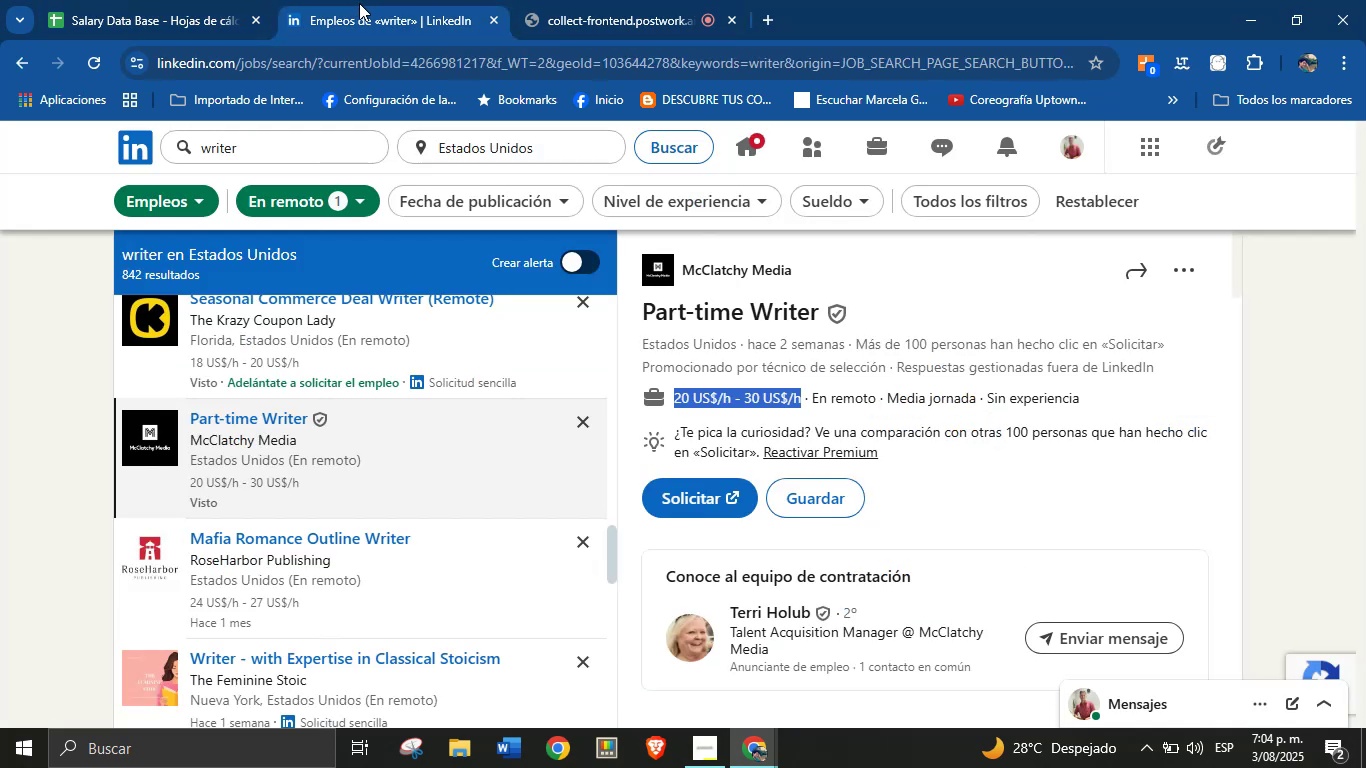 
scroll: coordinate [770, 525], scroll_direction: down, amount: 29.0
 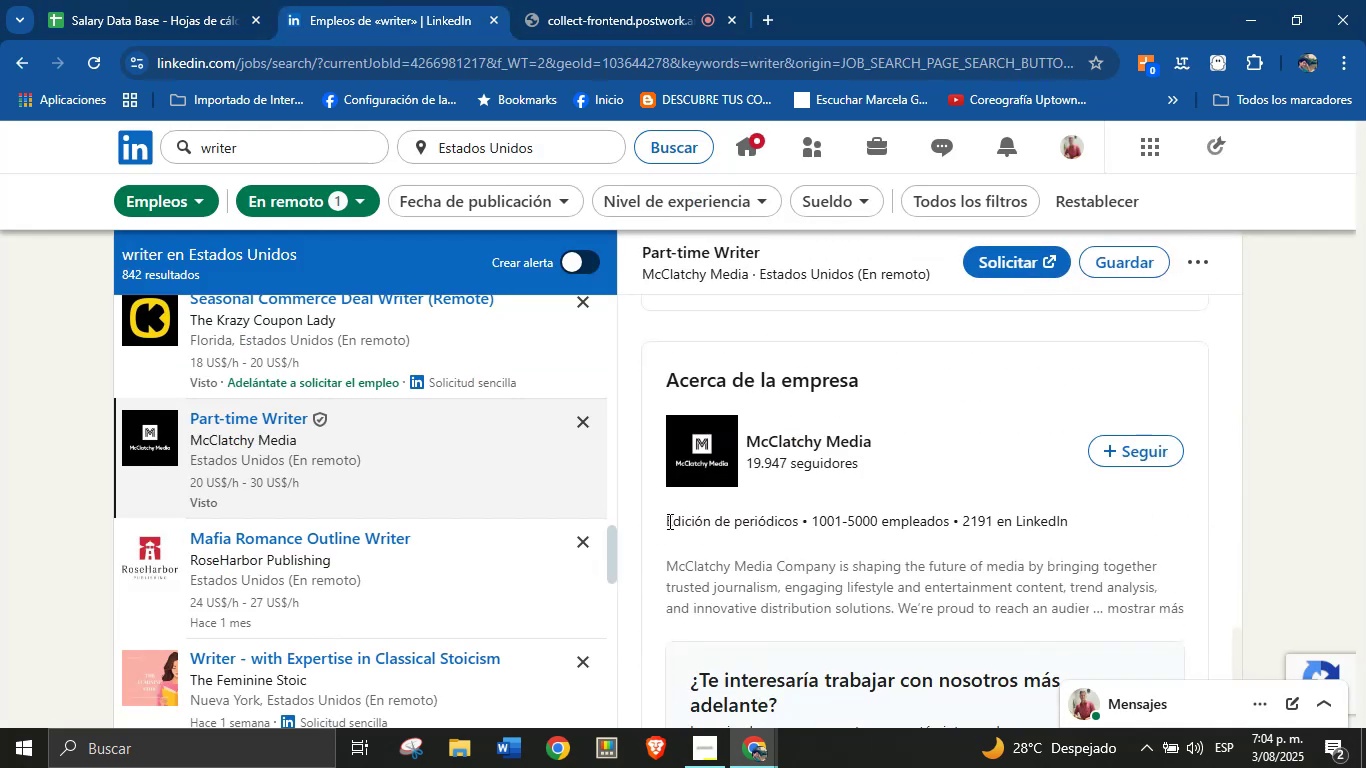 
left_click_drag(start_coordinate=[660, 521], to_coordinate=[798, 529])
 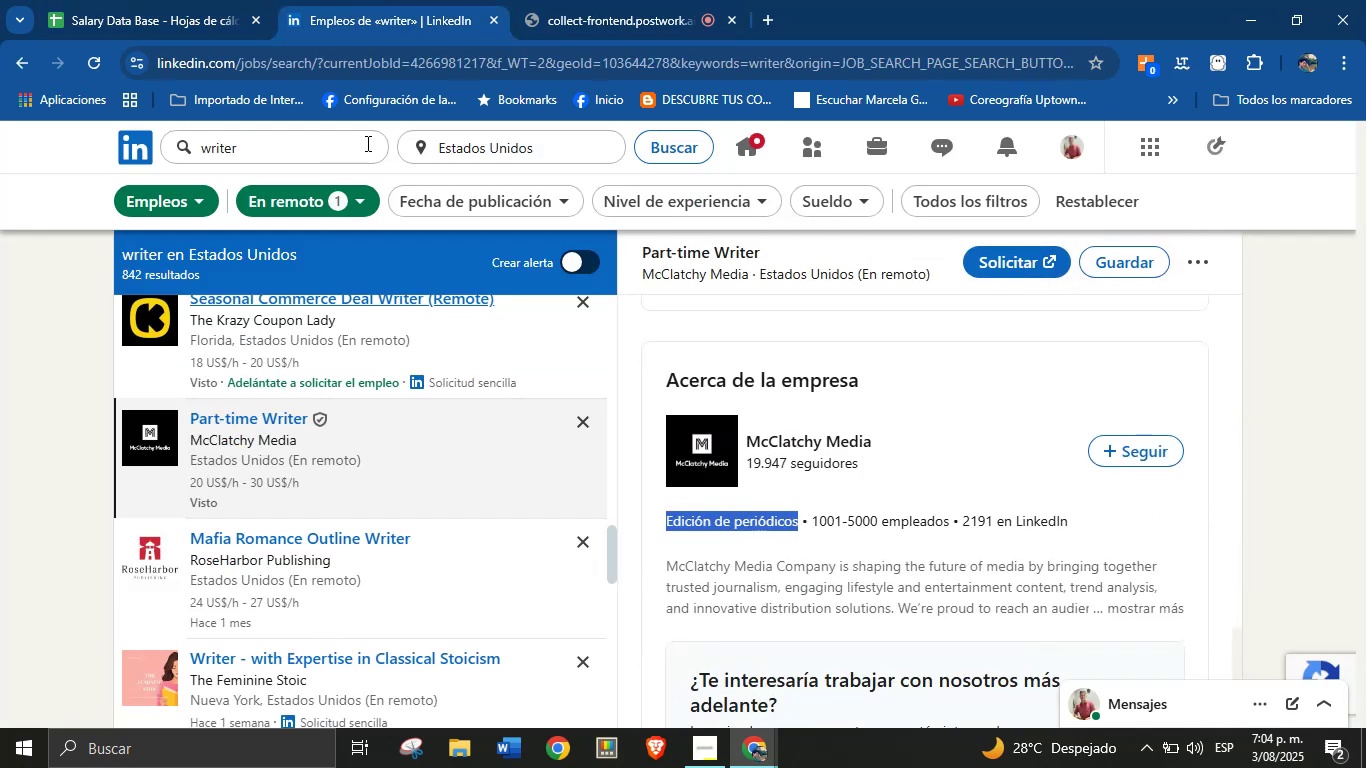 
key(Control+C)
 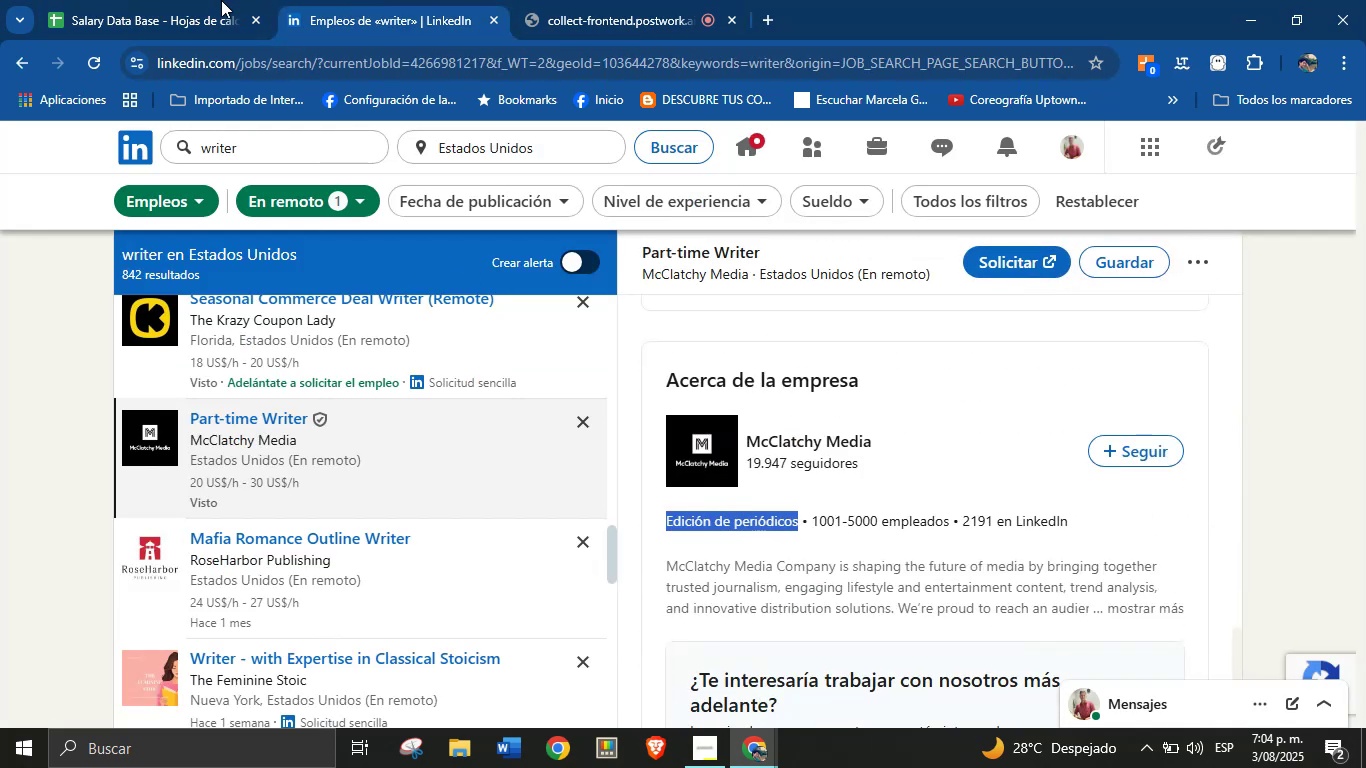 
left_click_drag(start_coordinate=[211, 0], to_coordinate=[205, 0])
 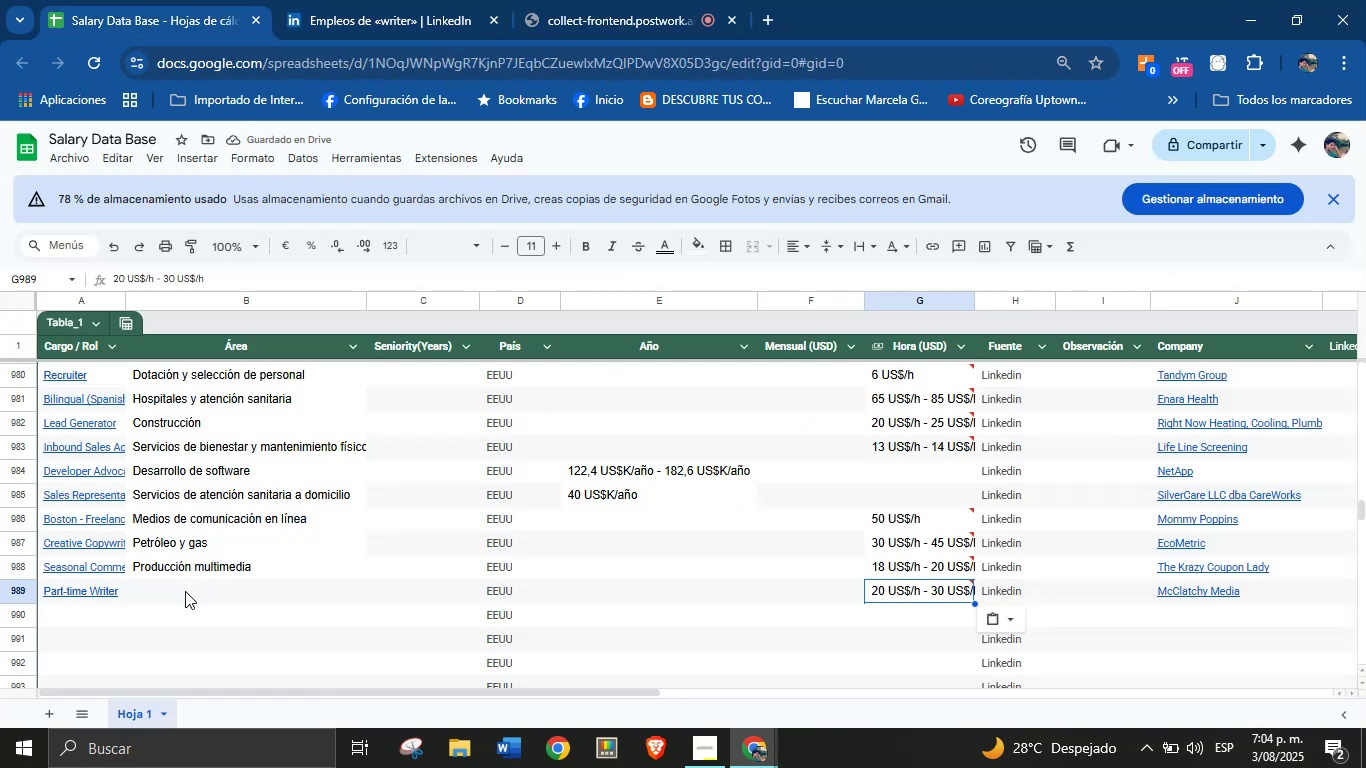 
key(Control+V)
 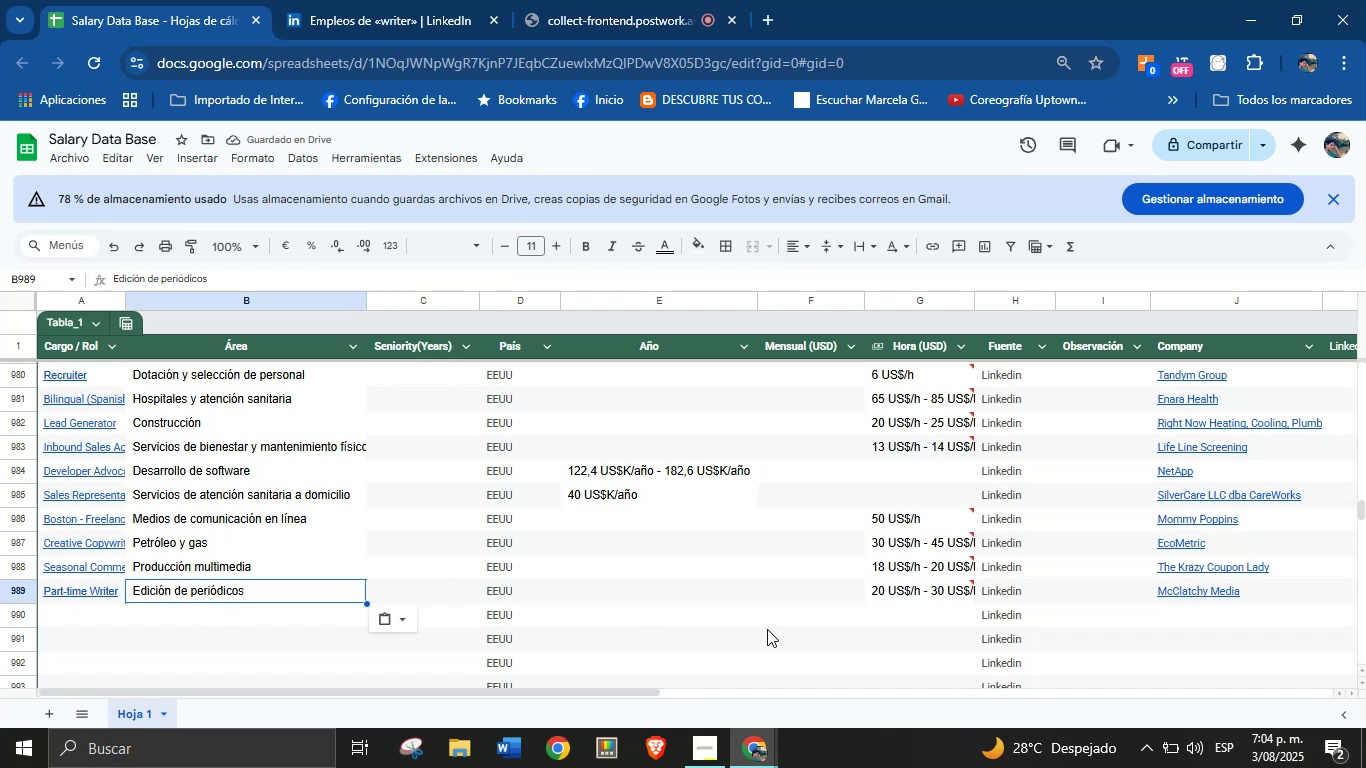 
scroll: coordinate [409, 469], scroll_direction: down, amount: 2.0
 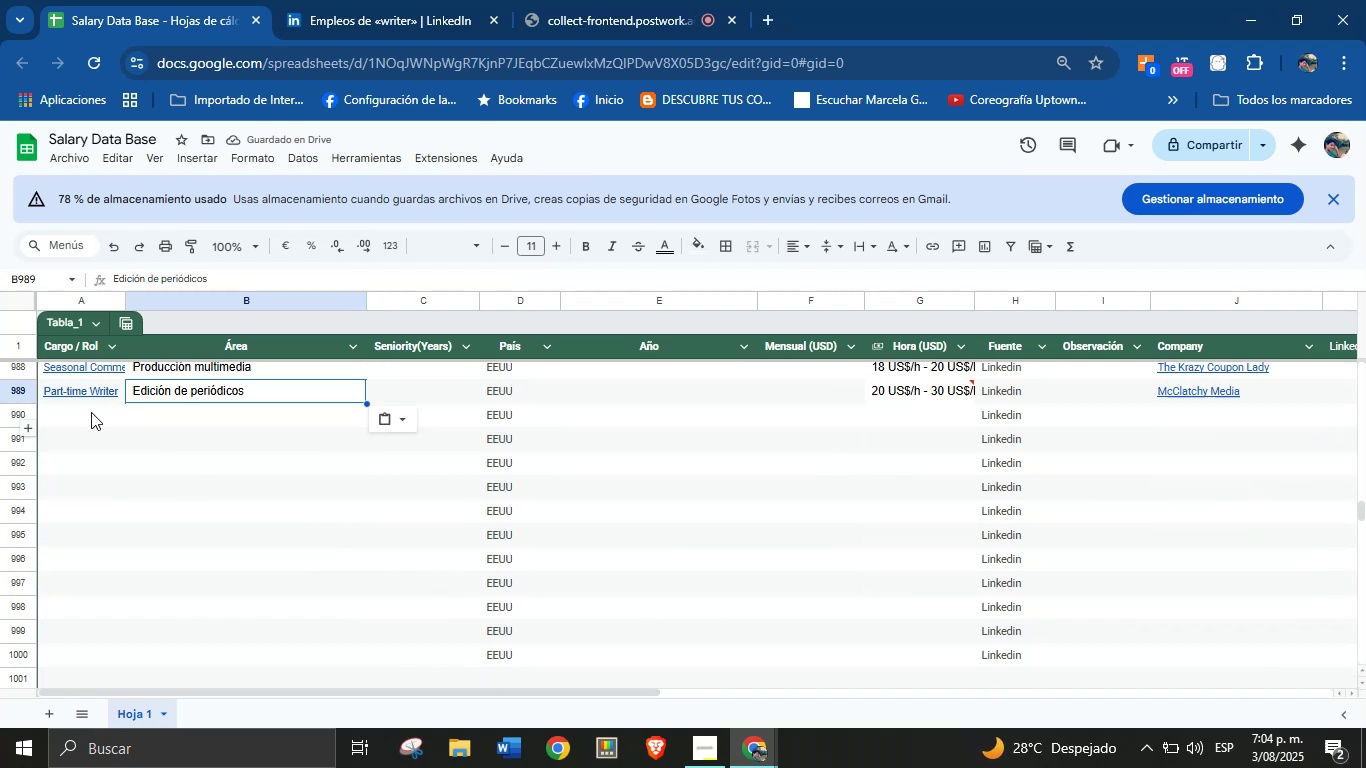 
left_click([91, 412])
 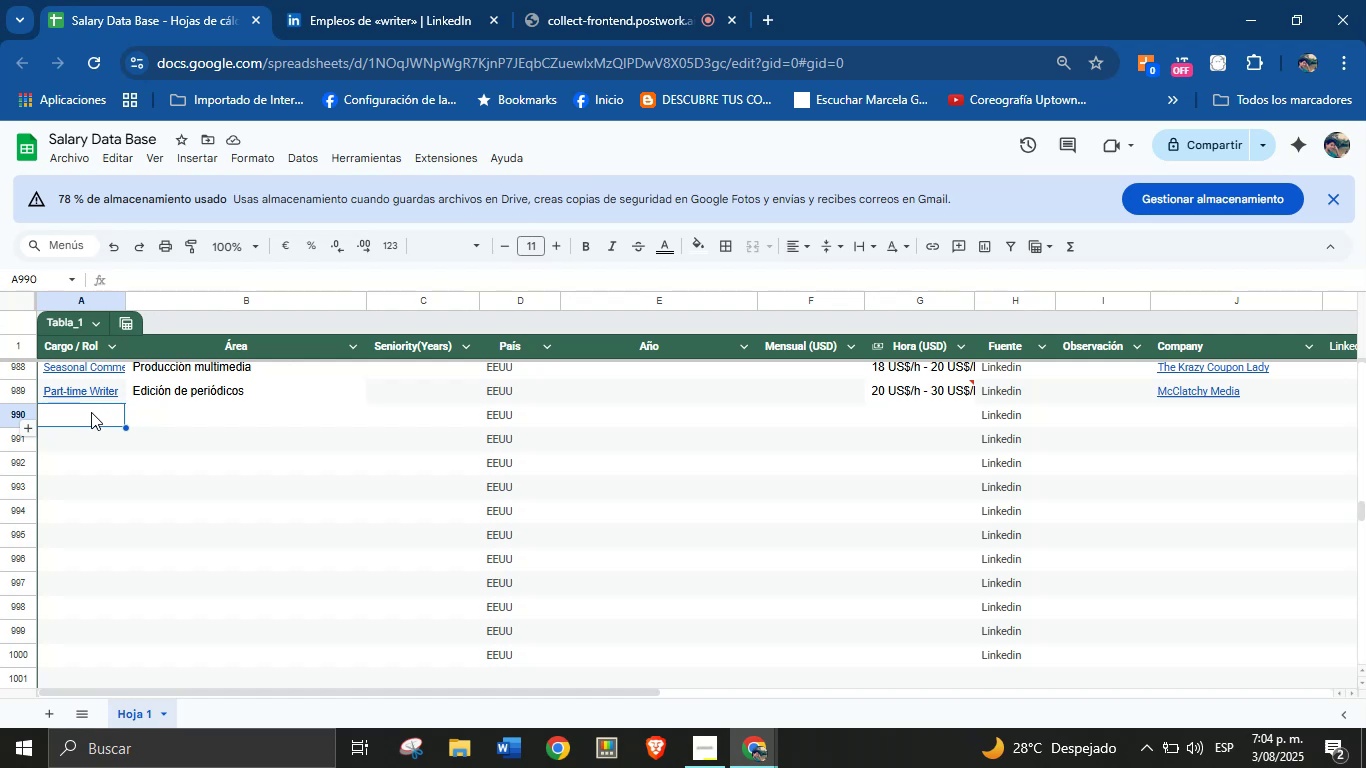 
wait(10.97)
 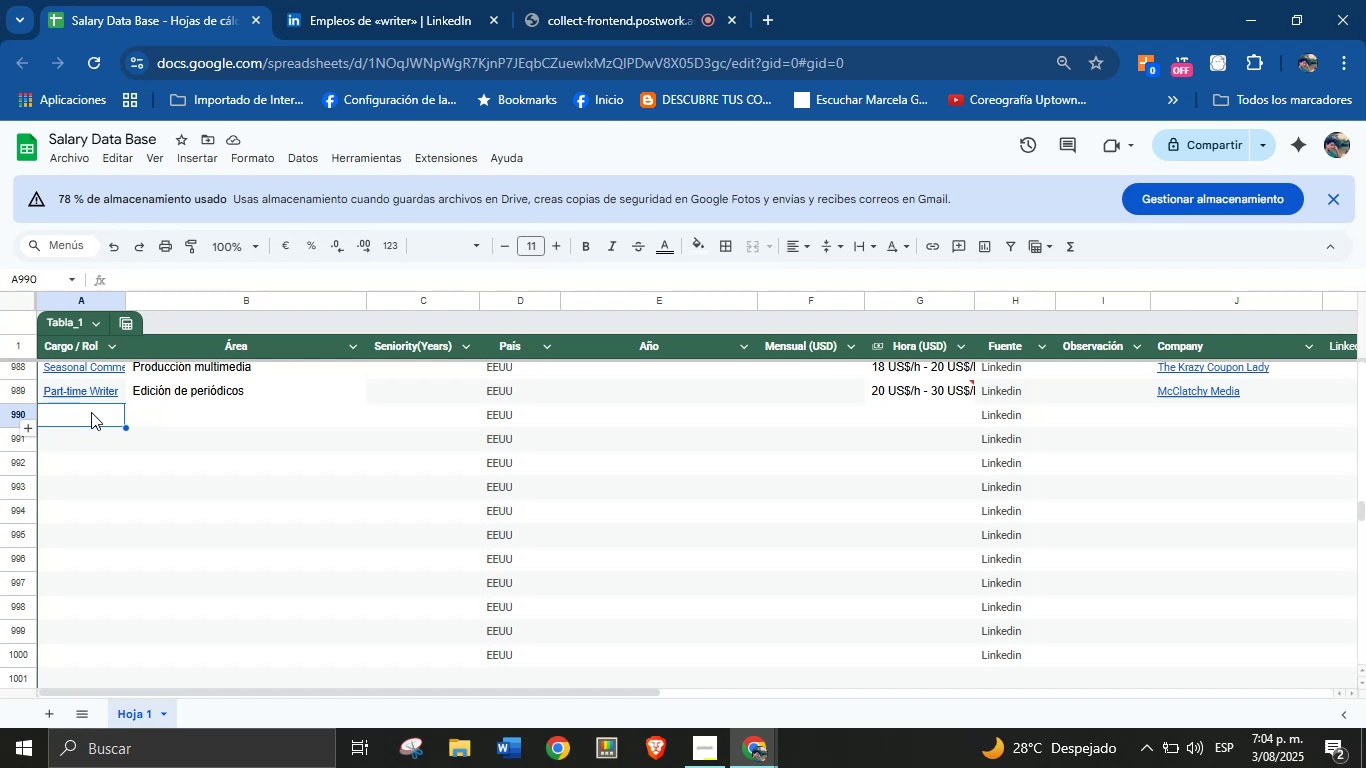 
left_click([584, 0])
 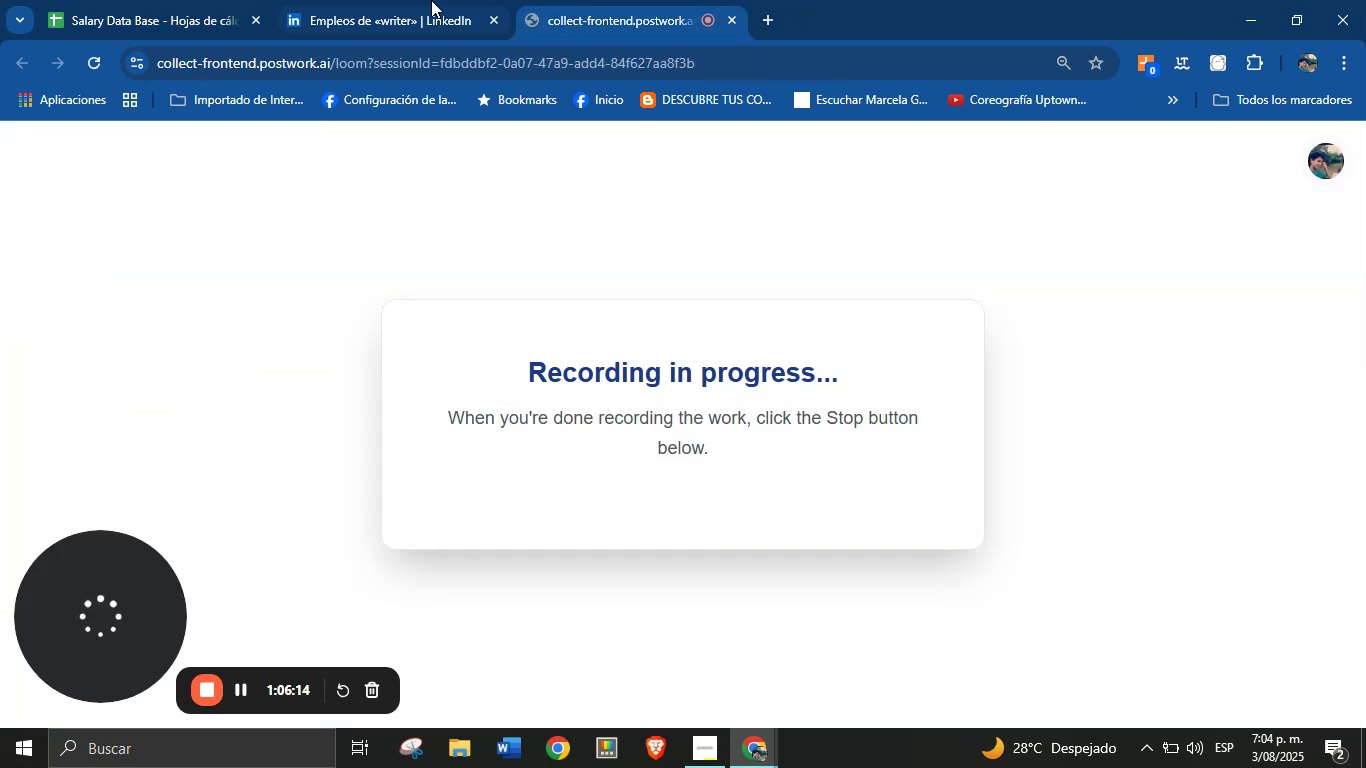 
left_click([431, 0])
 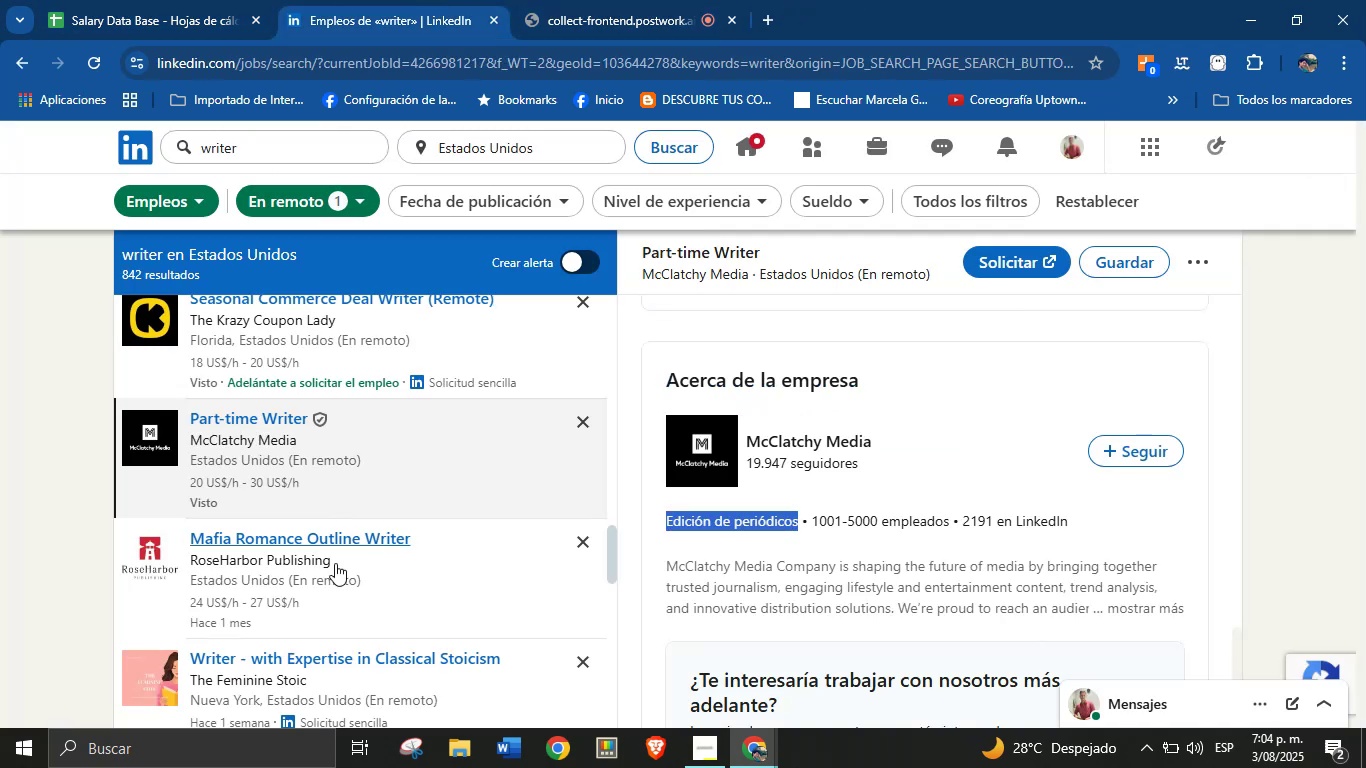 
left_click([335, 544])
 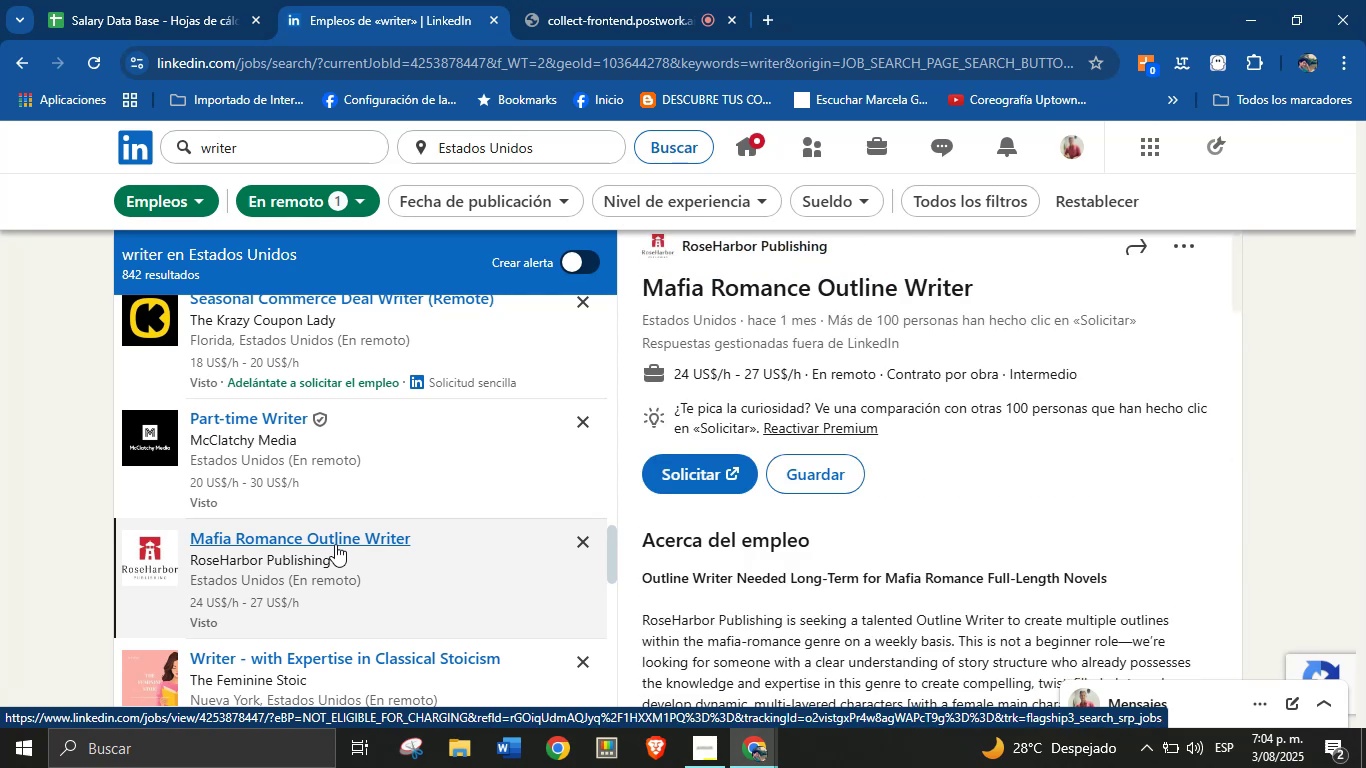 
scroll: coordinate [983, 347], scroll_direction: up, amount: 1.0
 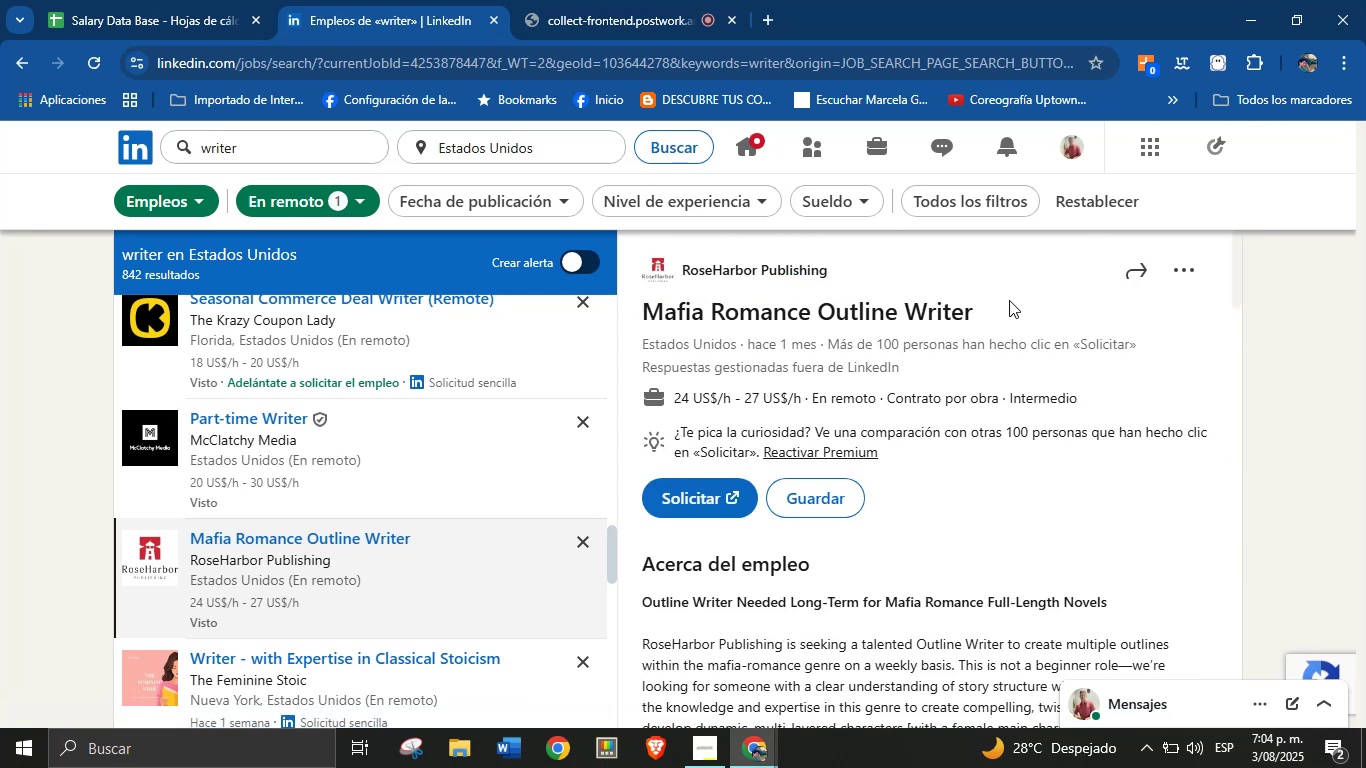 
left_click_drag(start_coordinate=[1005, 301], to_coordinate=[652, 315])
 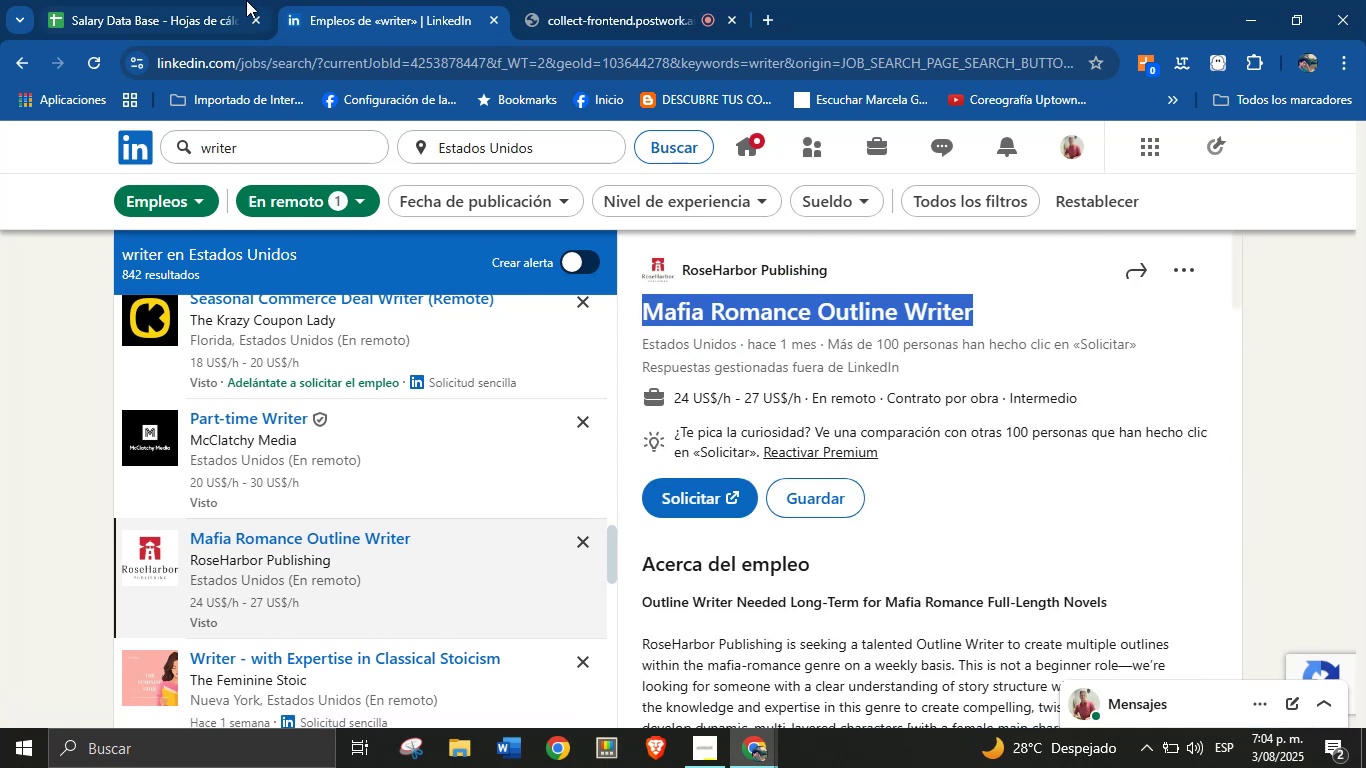 
key(Control+C)
 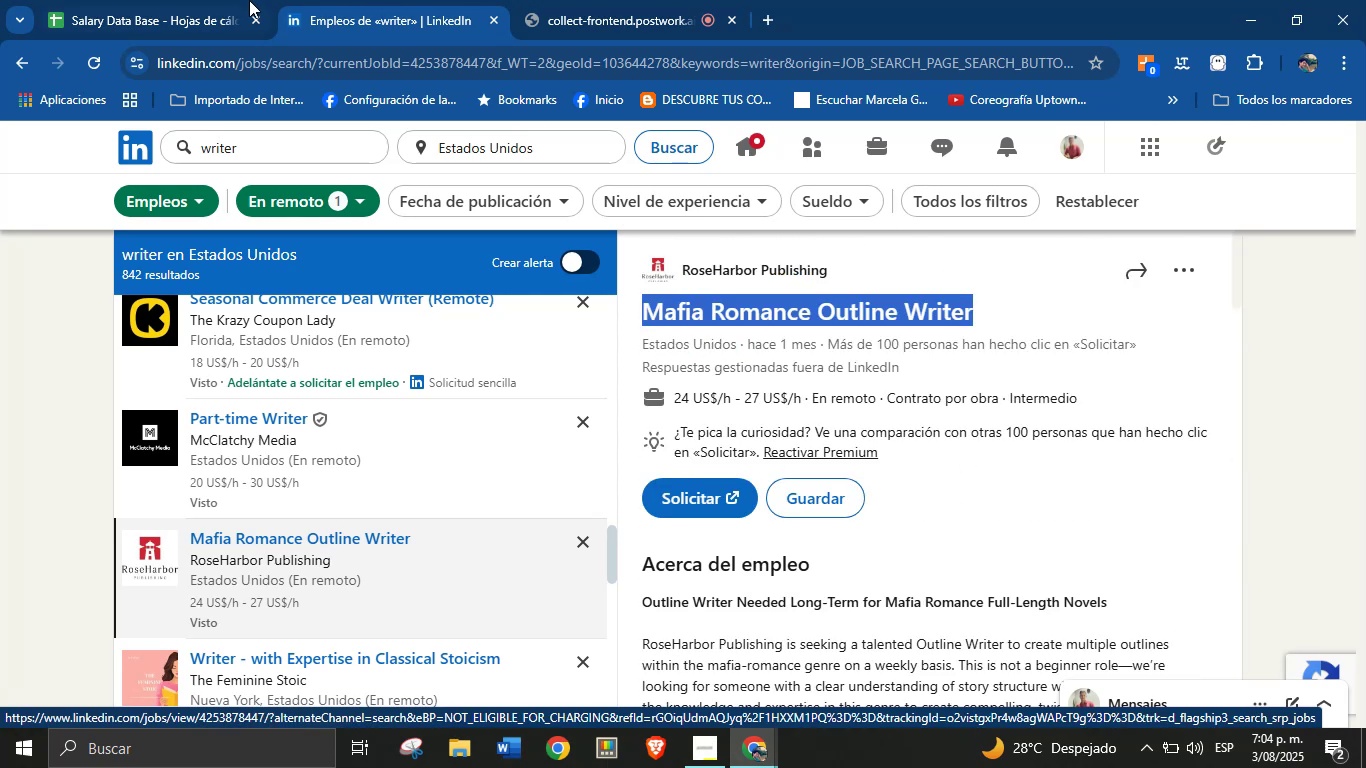 
left_click([246, 0])
 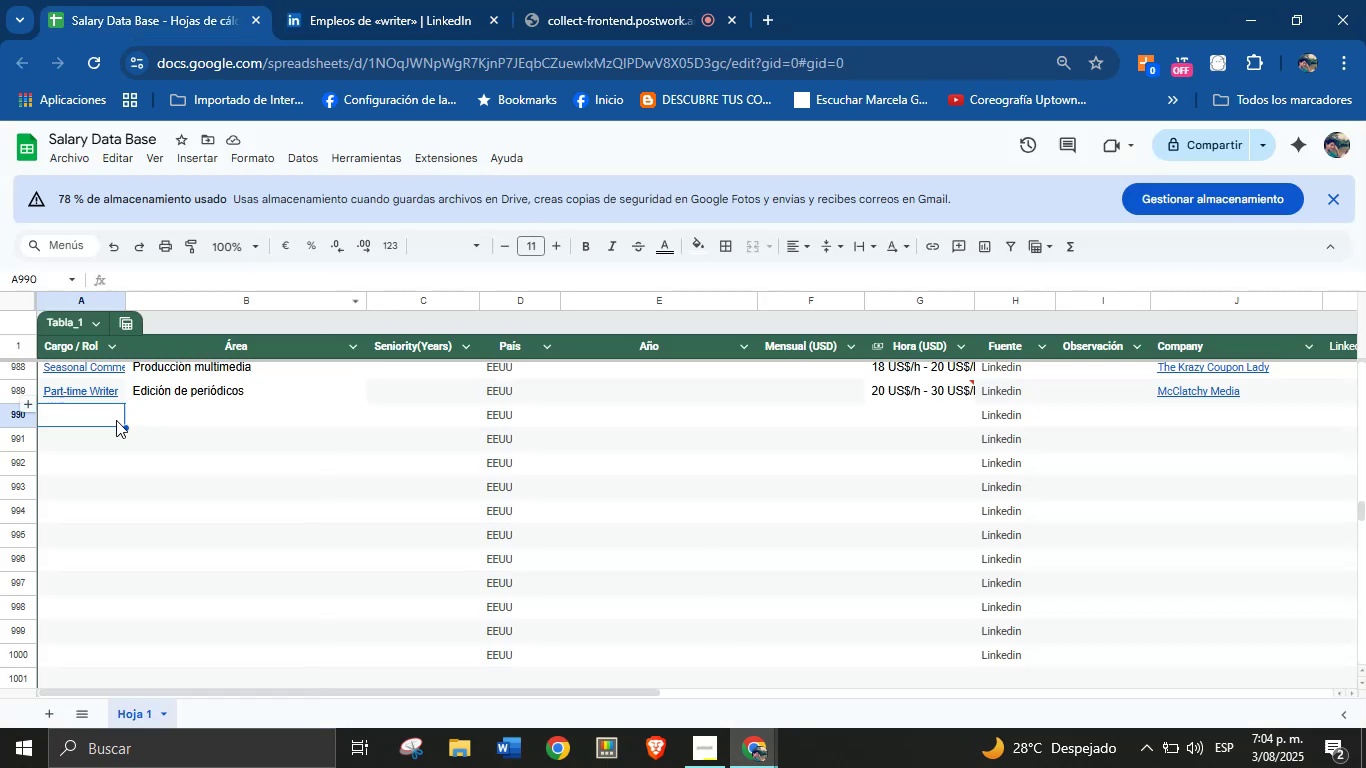 
left_click([108, 425])
 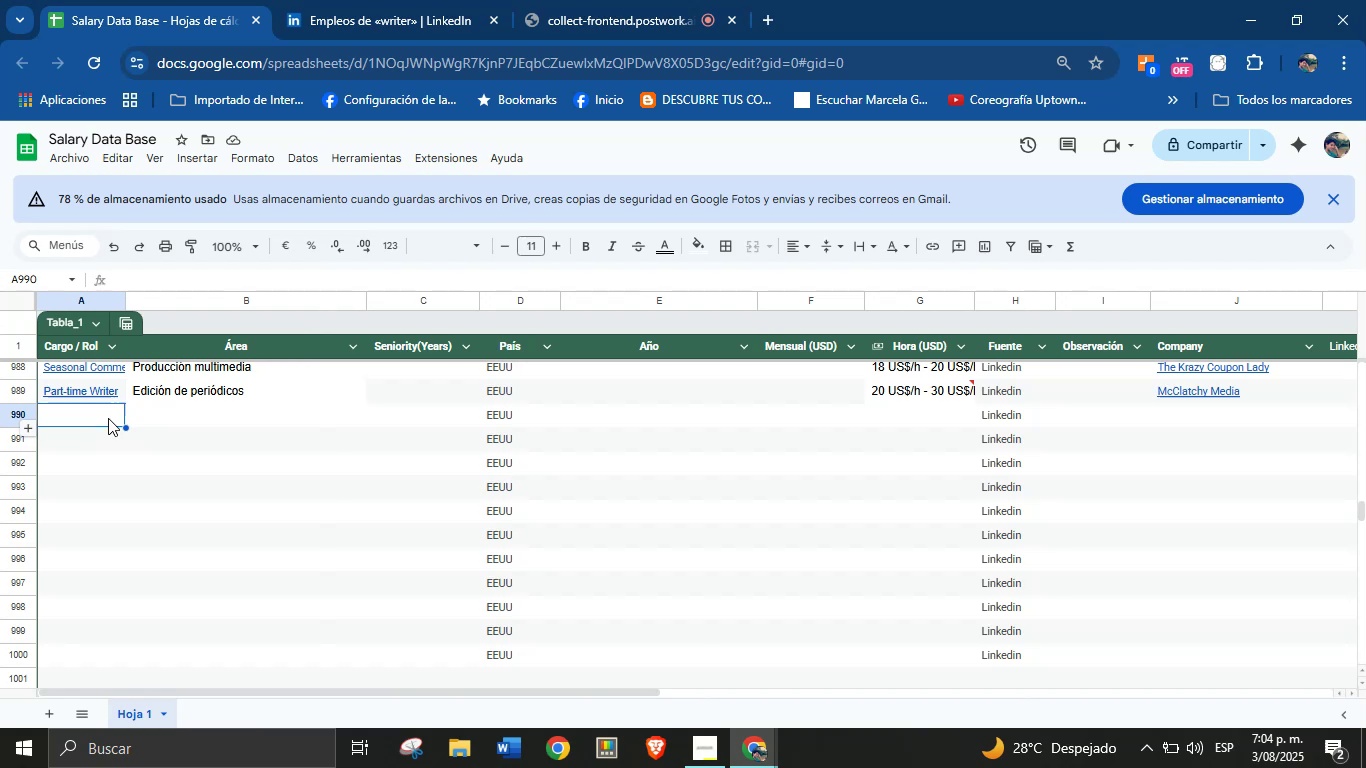 
double_click([108, 418])
 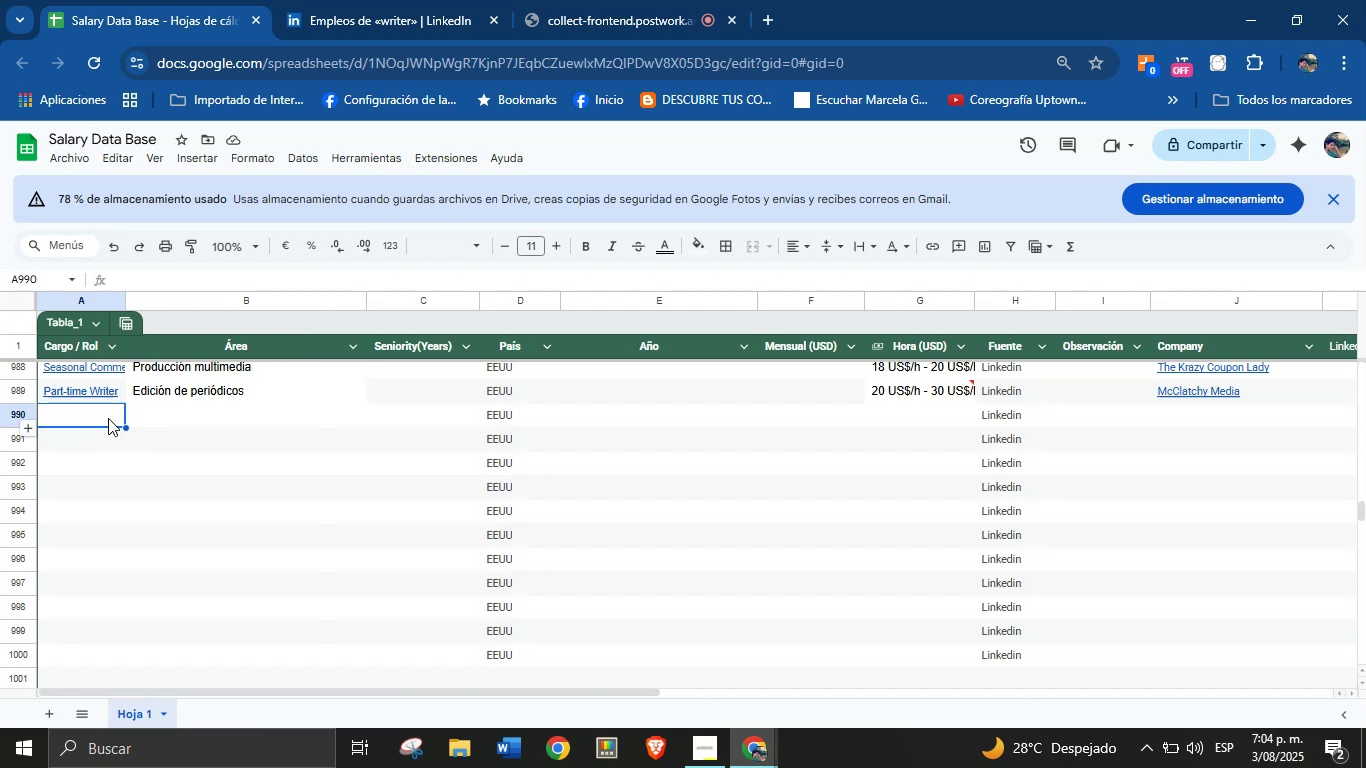 
key(Control+V)
 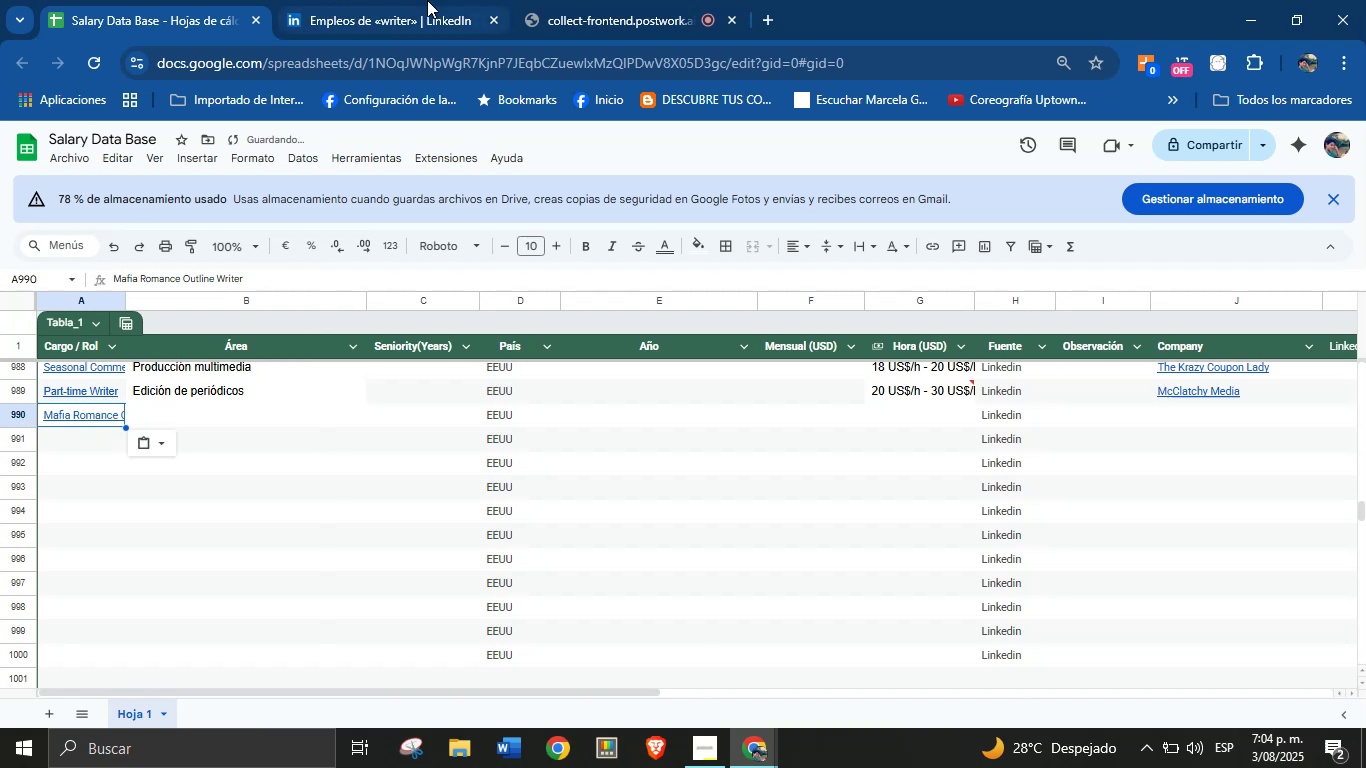 
left_click([427, 0])
 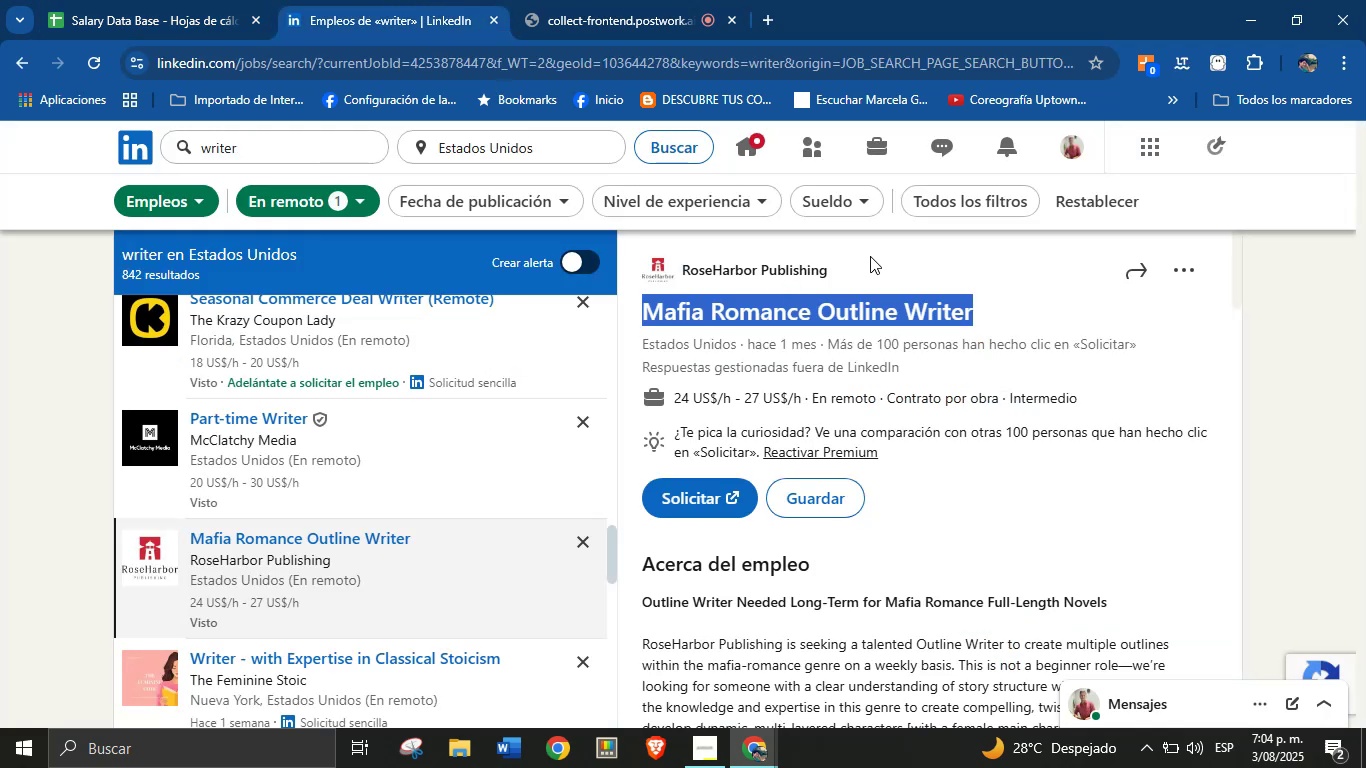 
left_click([870, 256])
 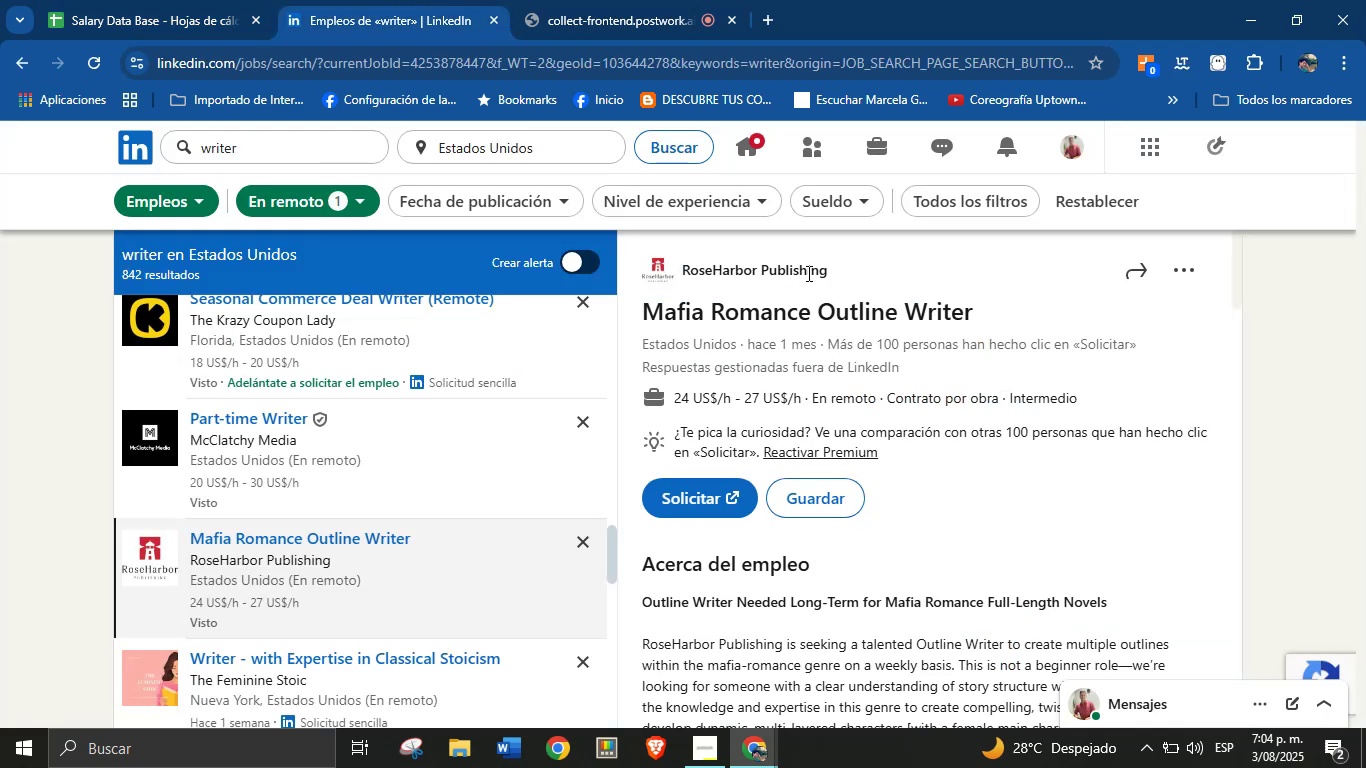 
left_click_drag(start_coordinate=[853, 274], to_coordinate=[686, 267])
 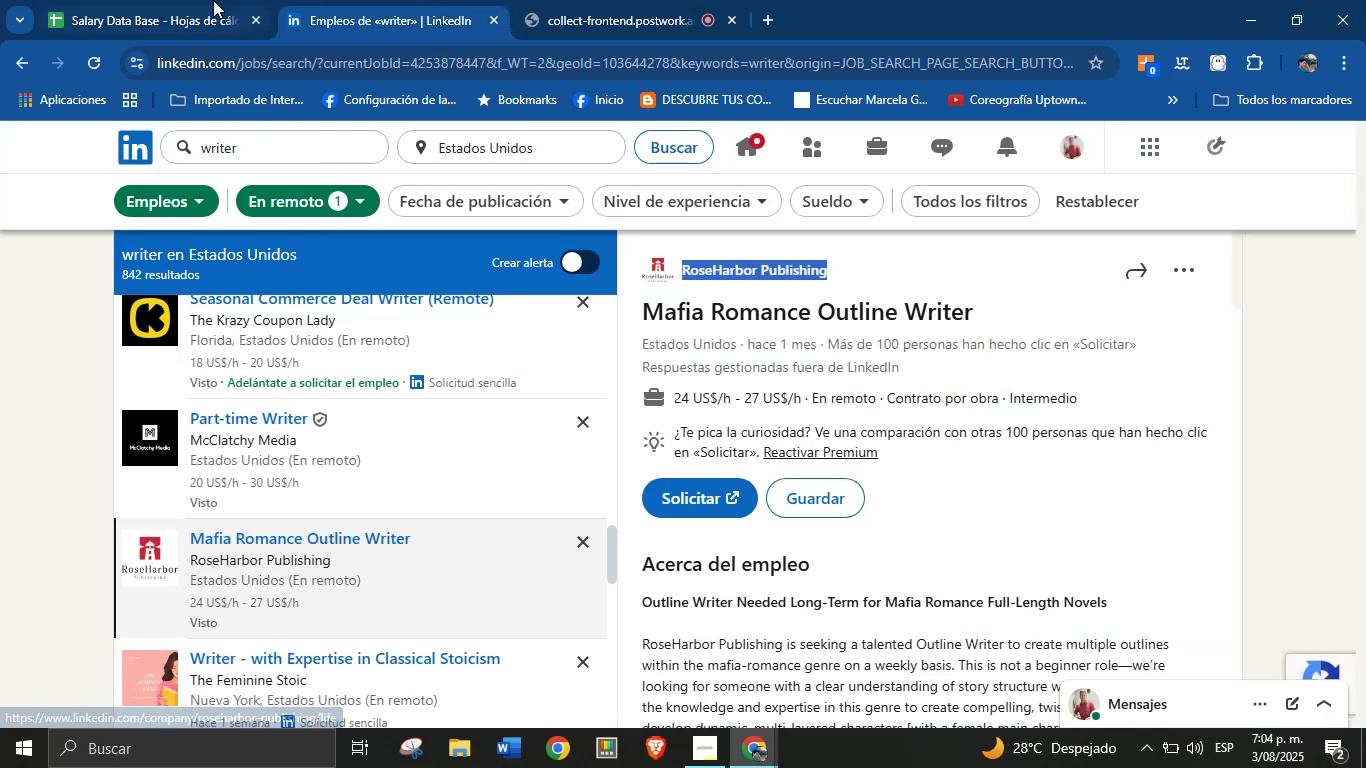 
key(Control+C)
 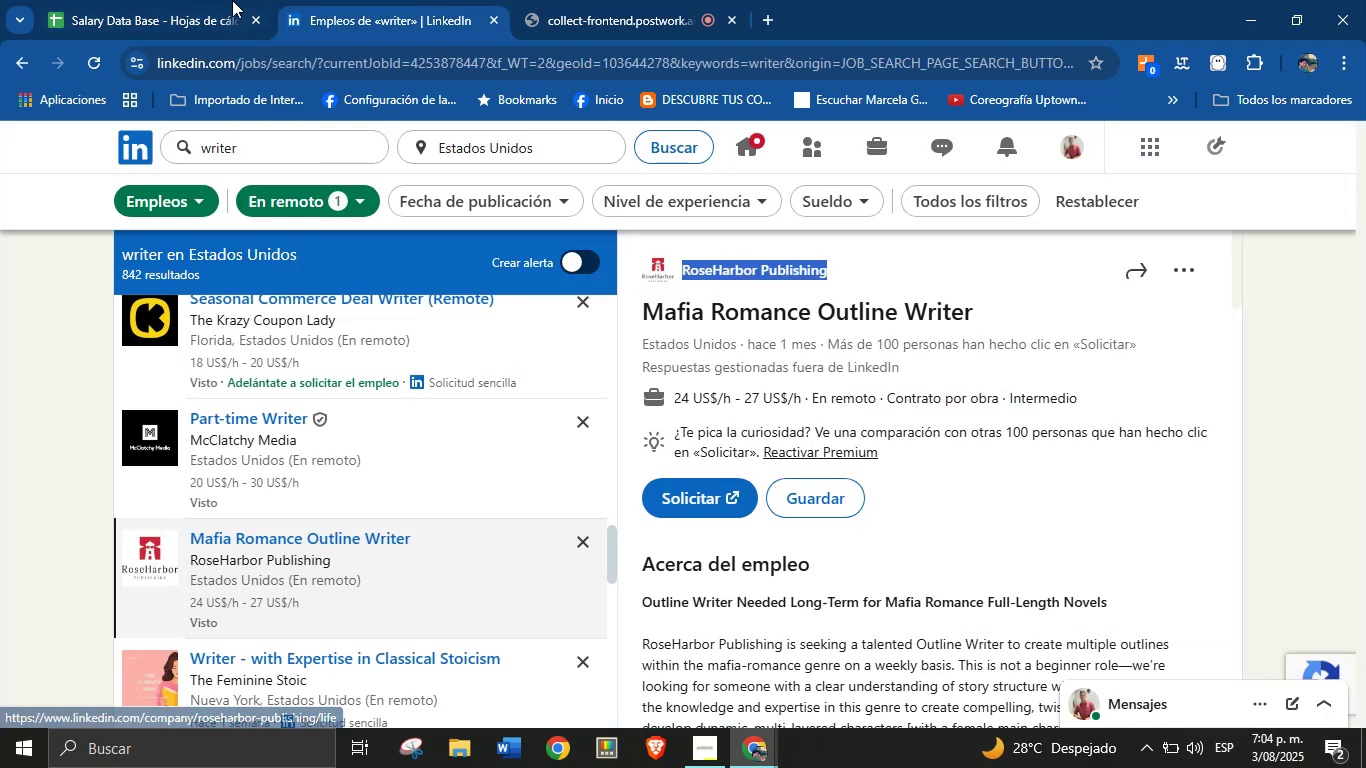 
left_click([206, 0])
 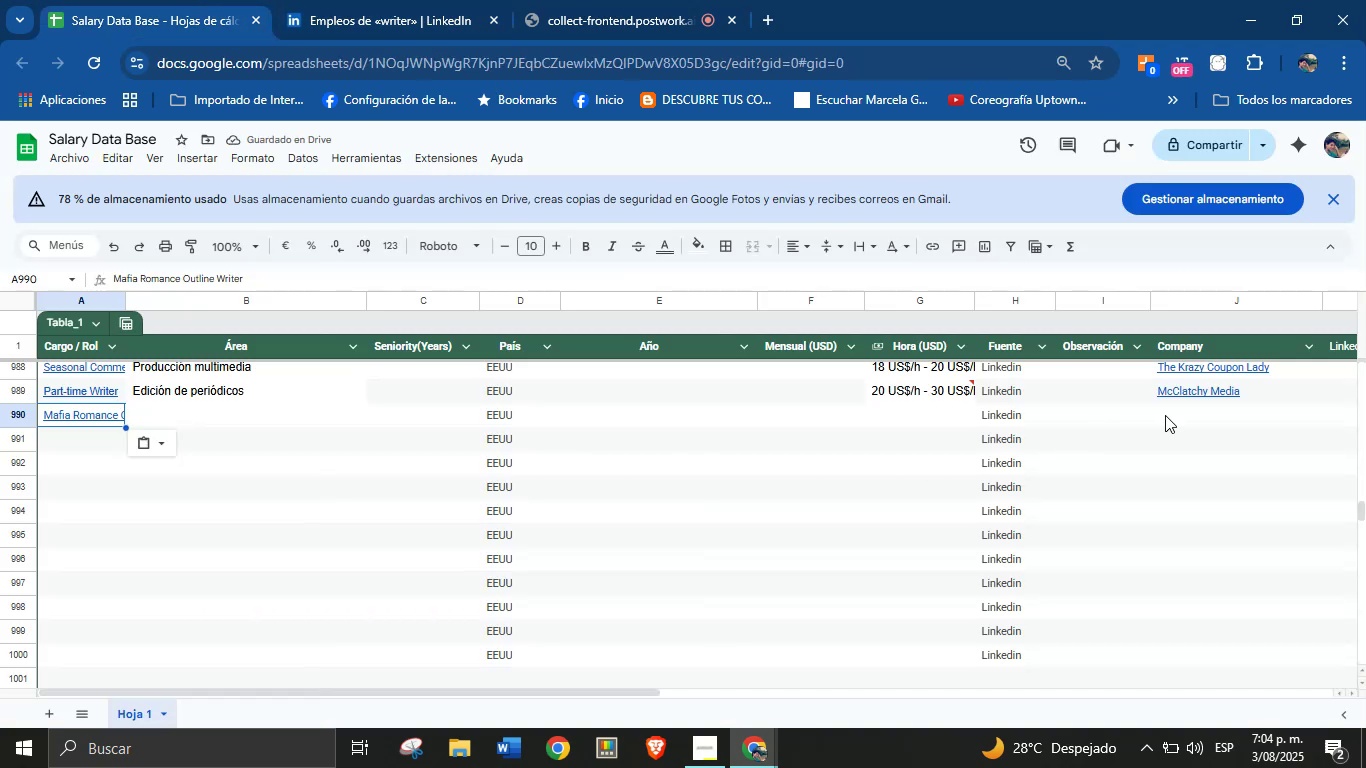 
key(Control+V)
 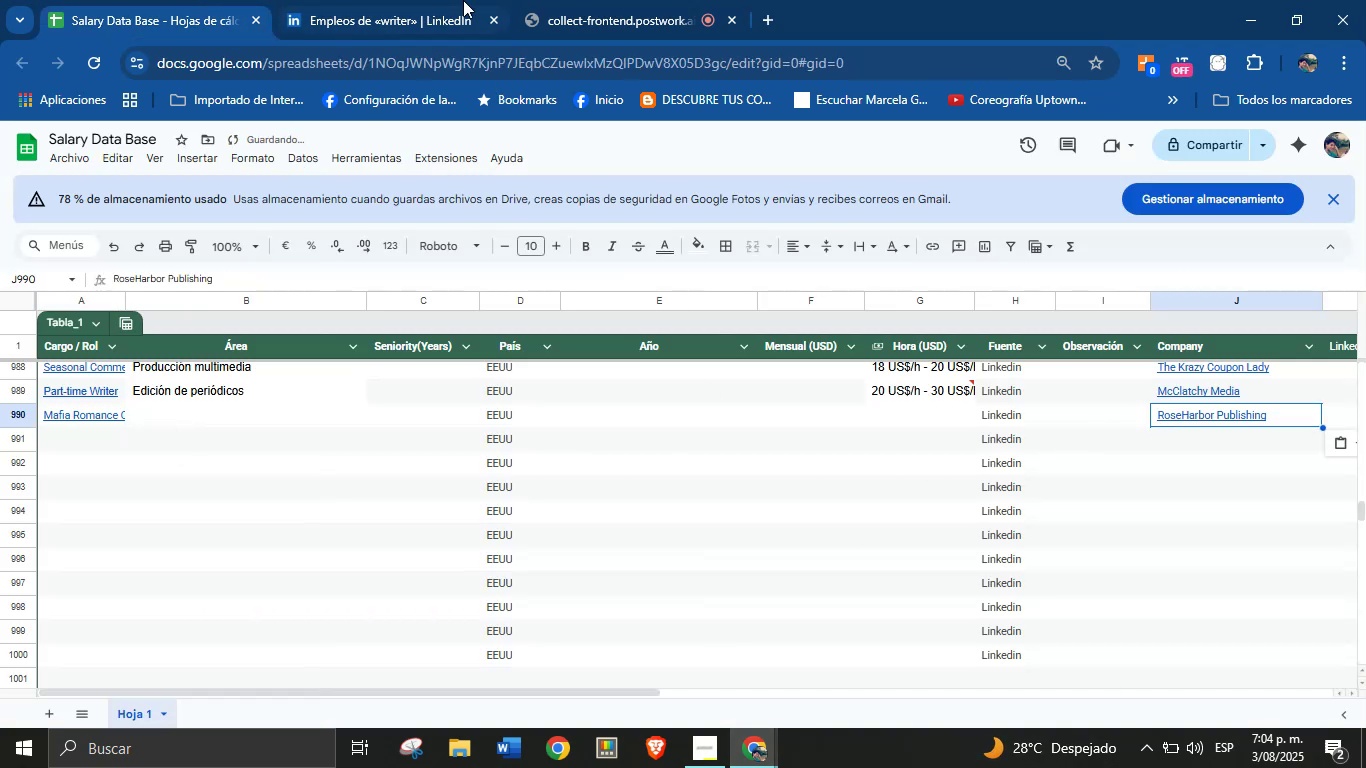 
left_click([461, 0])
 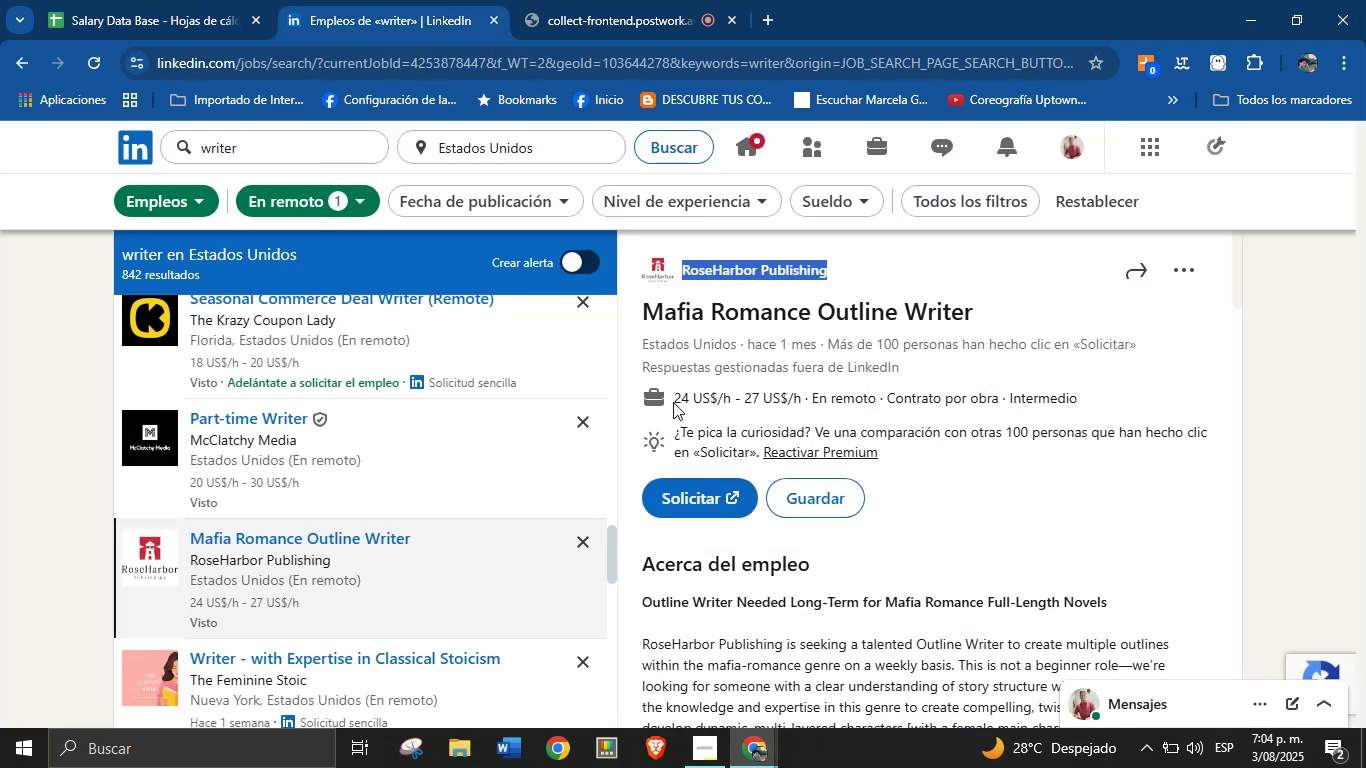 
left_click_drag(start_coordinate=[673, 402], to_coordinate=[811, 402])
 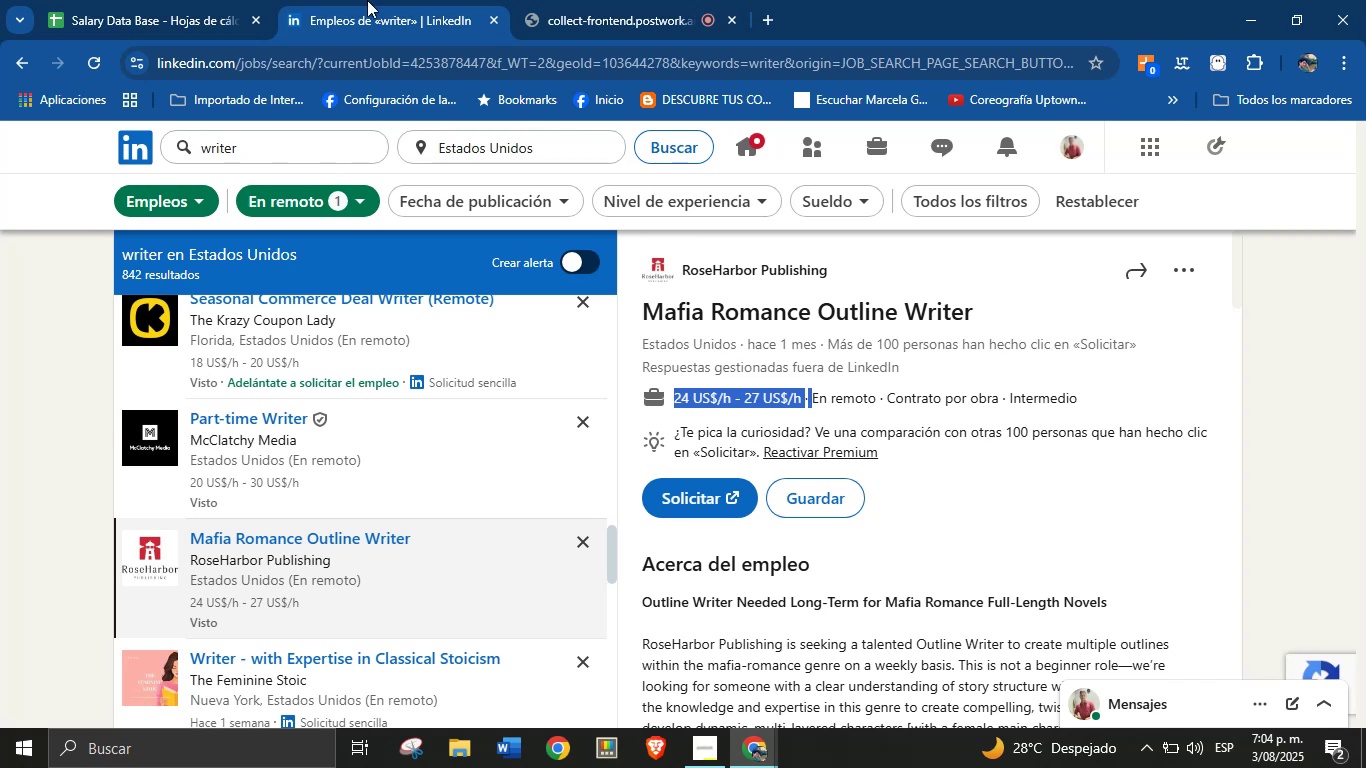 
key(Control+C)
 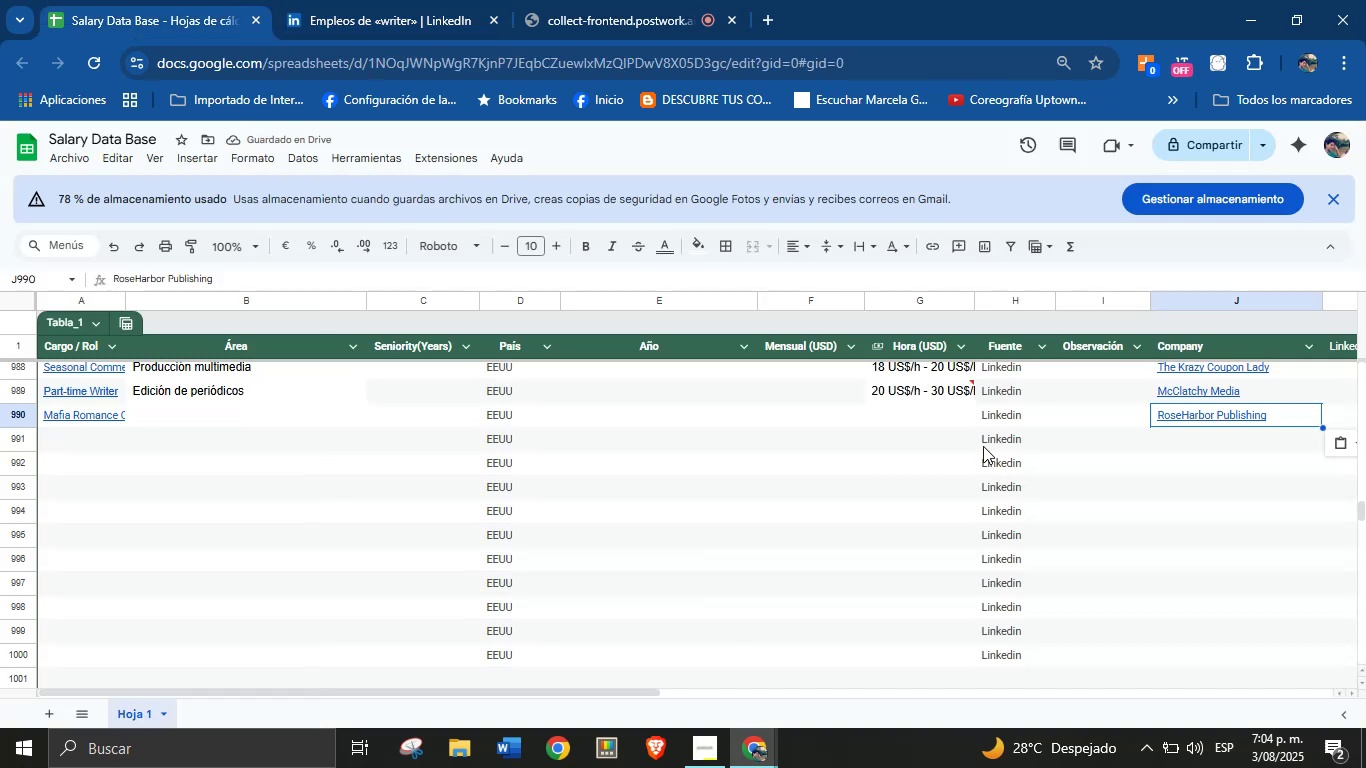 
left_click([937, 425])
 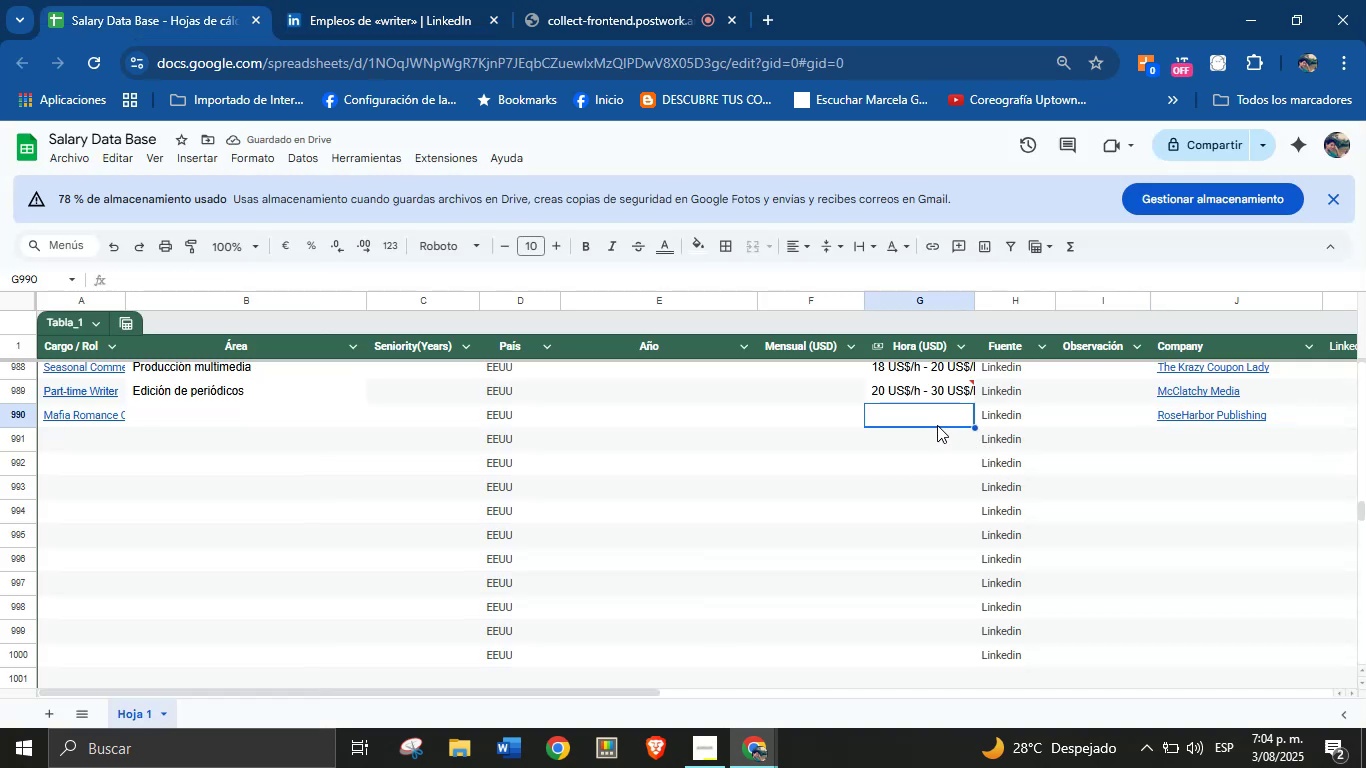 
key(Control+V)
 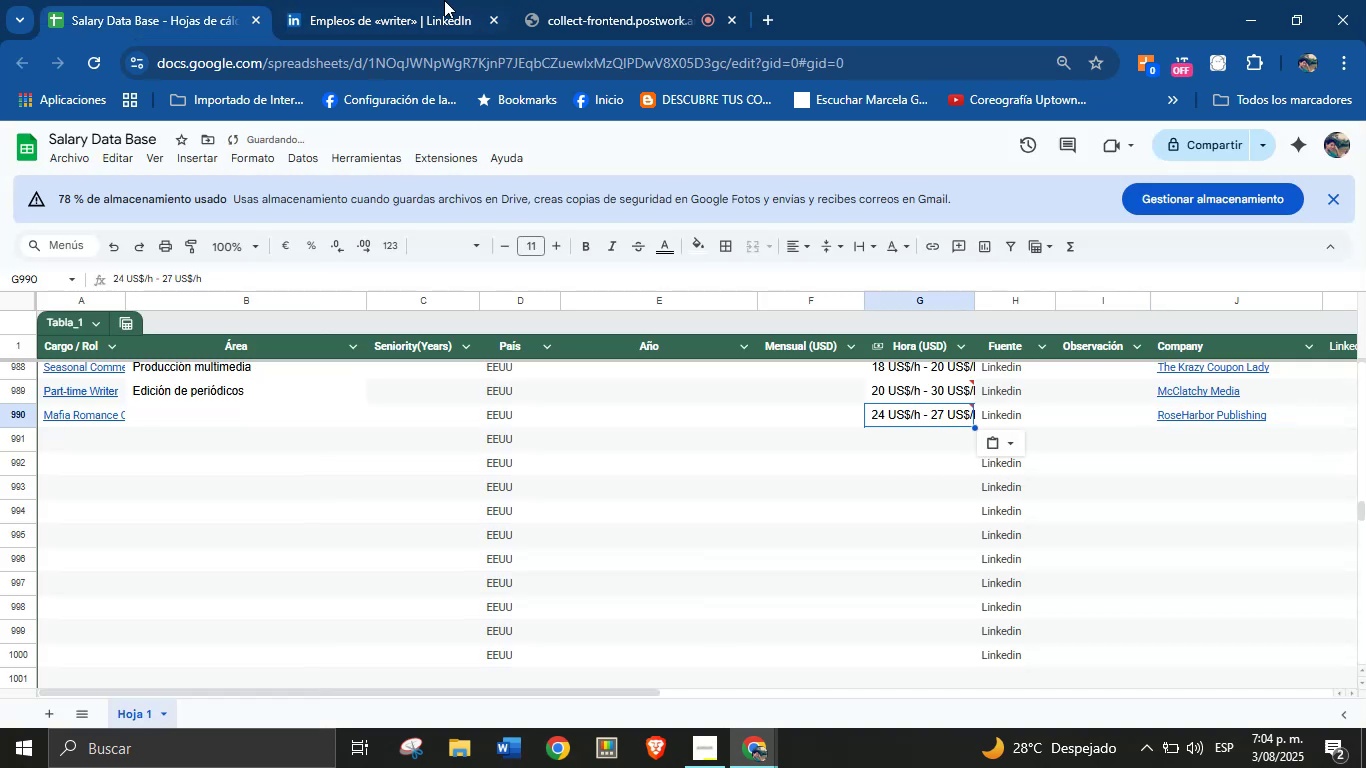 
left_click([443, 0])
 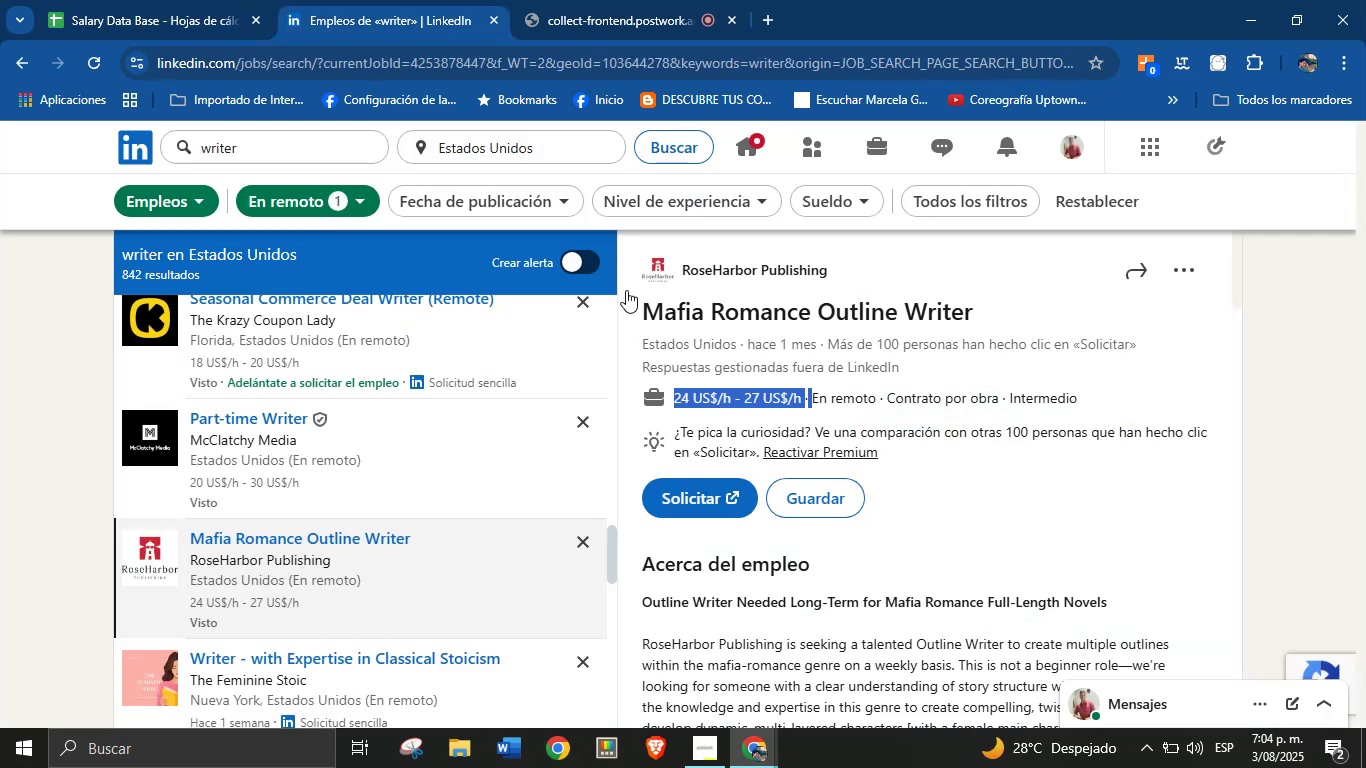 
scroll: coordinate [866, 484], scroll_direction: down, amount: 26.0
 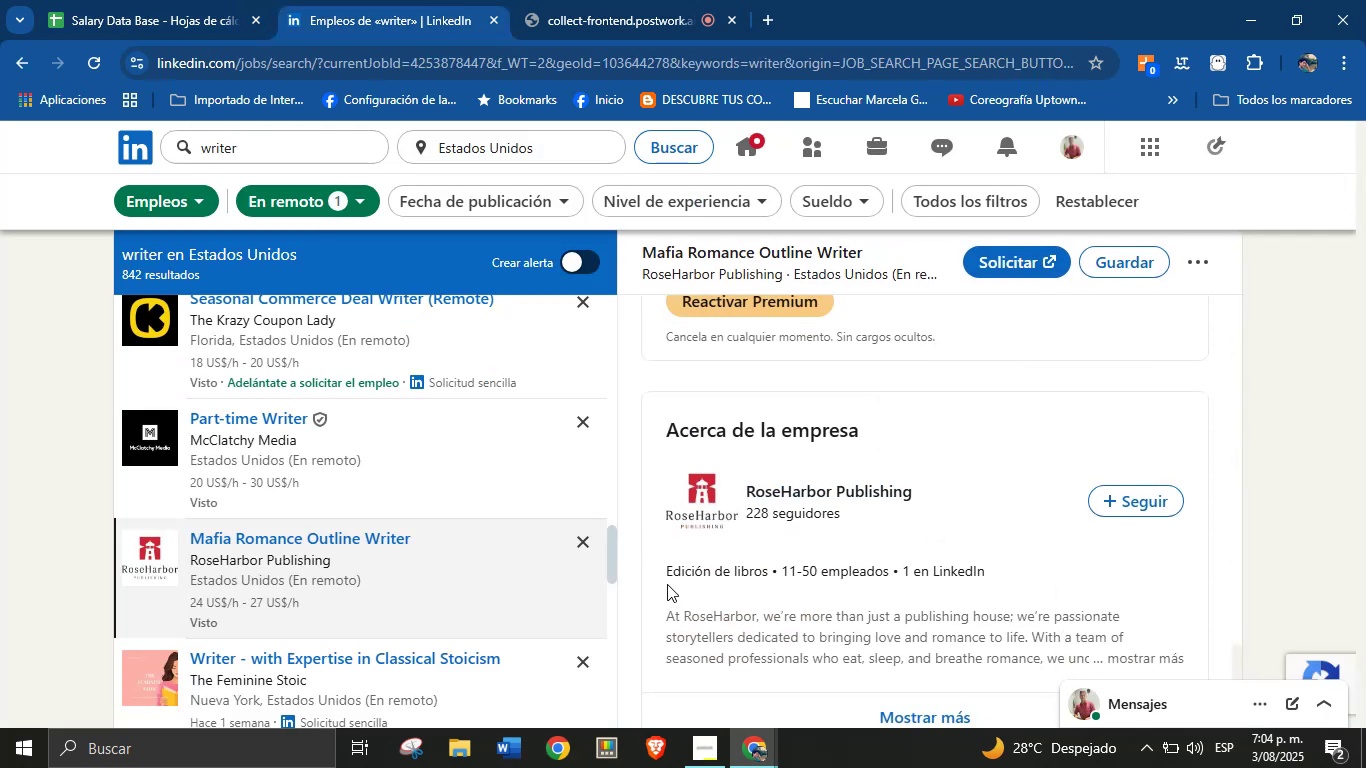 
left_click_drag(start_coordinate=[663, 579], to_coordinate=[773, 579])
 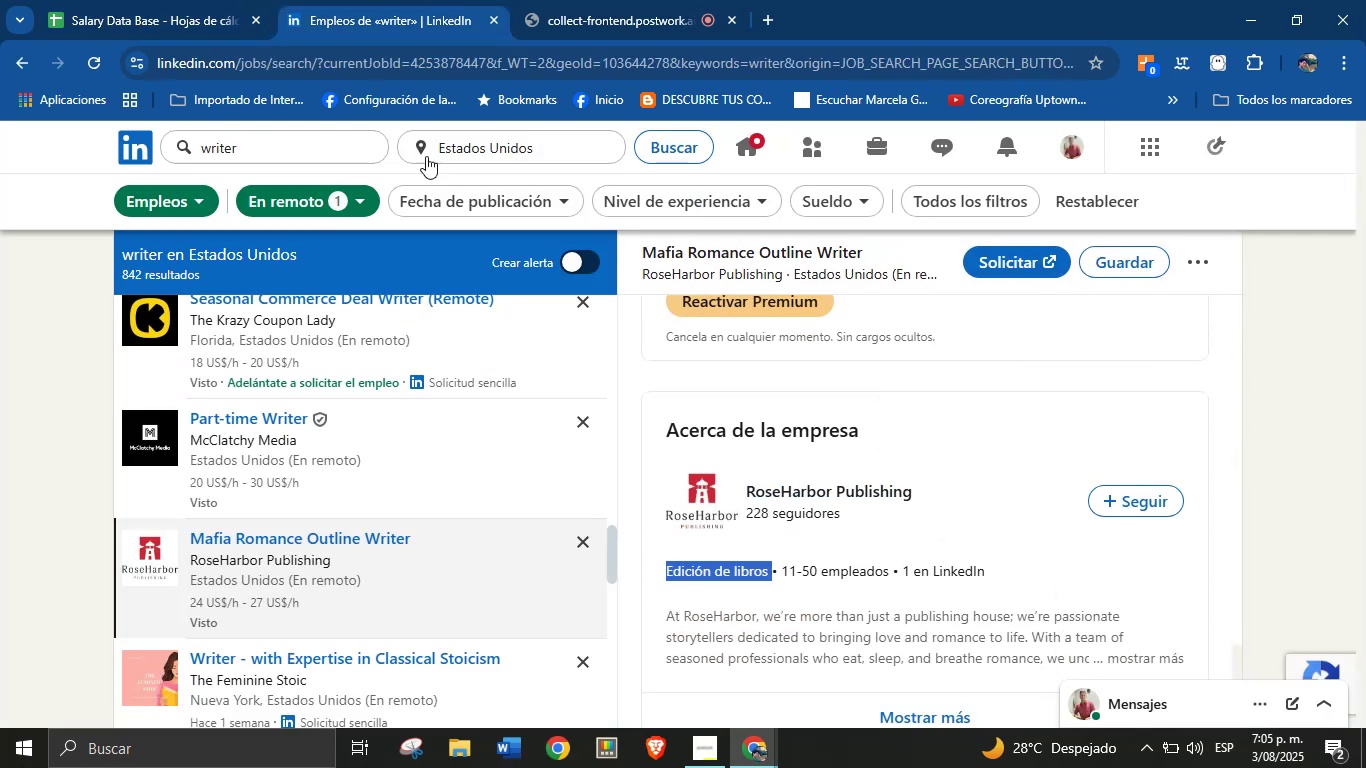 
key(Control+C)
 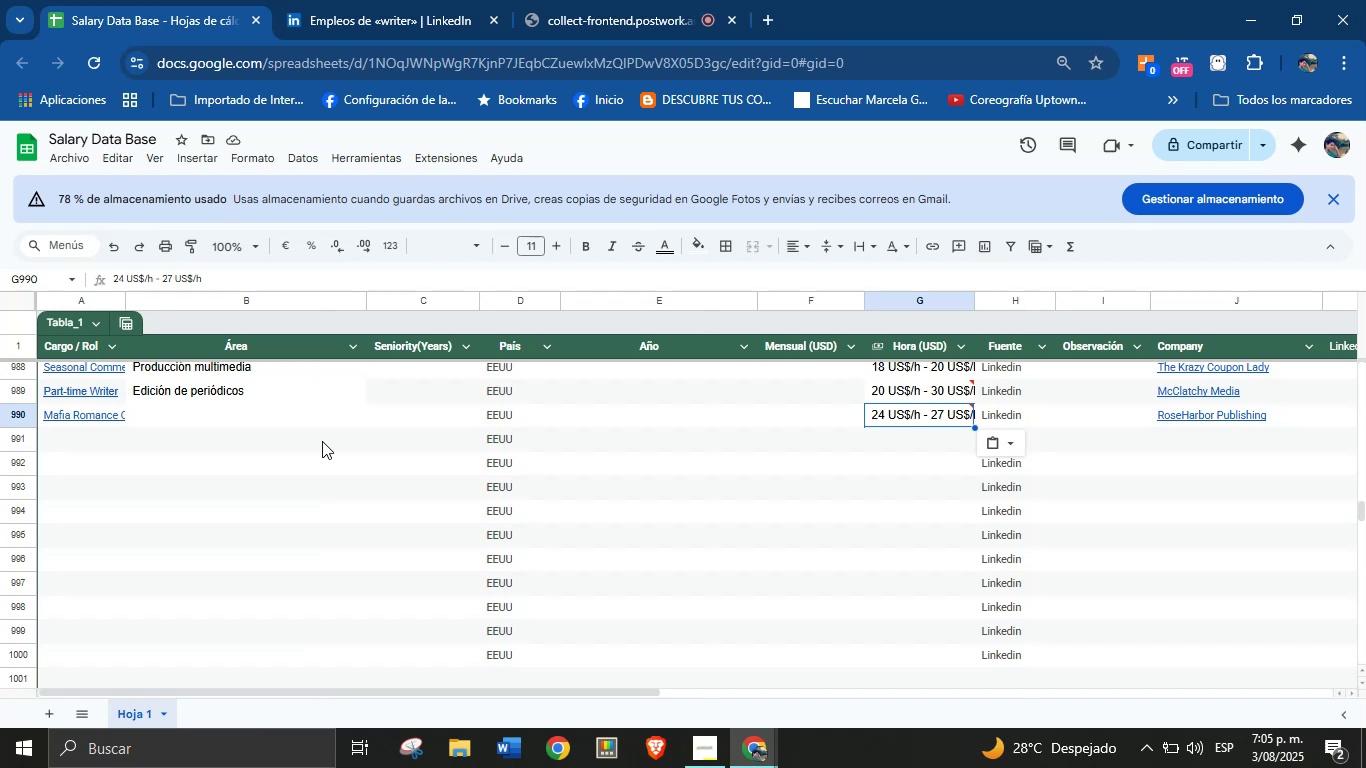 
key(Control+V)
 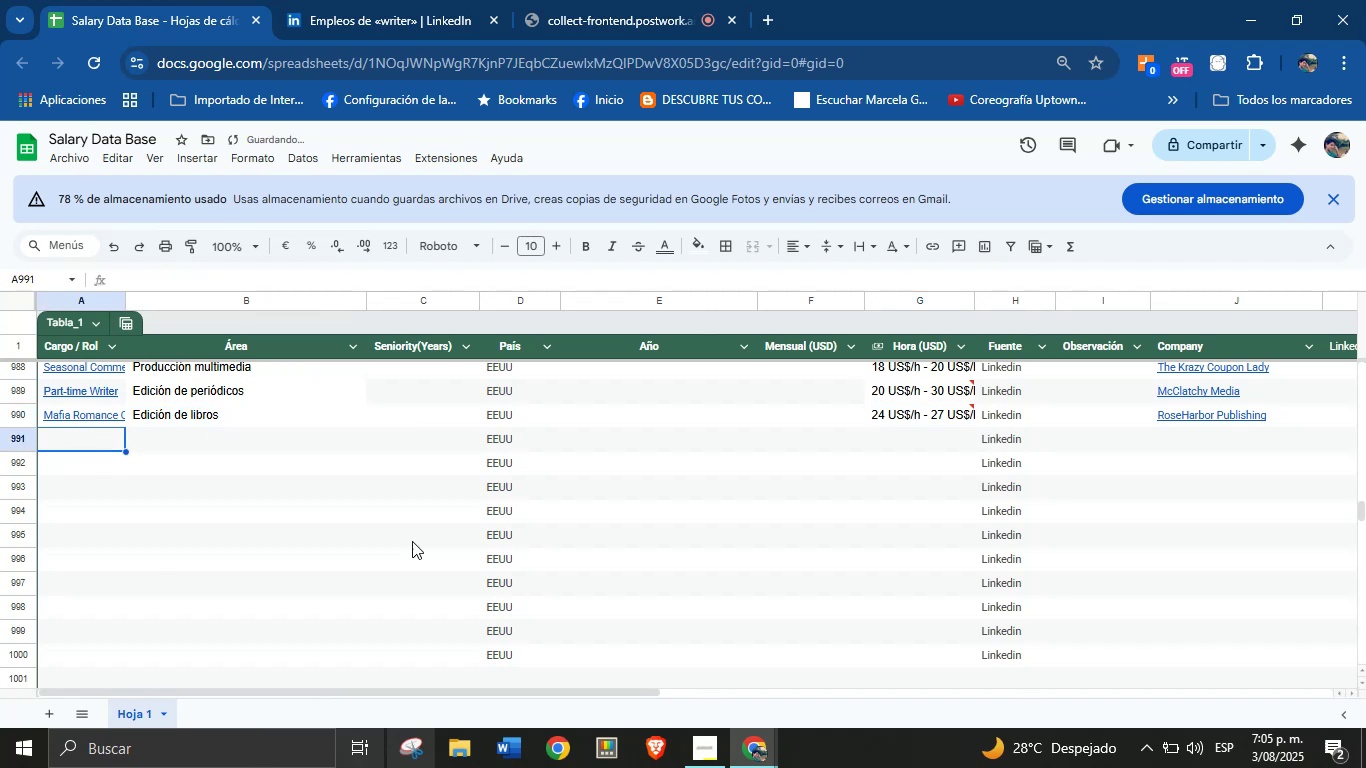 
left_click([327, 0])
 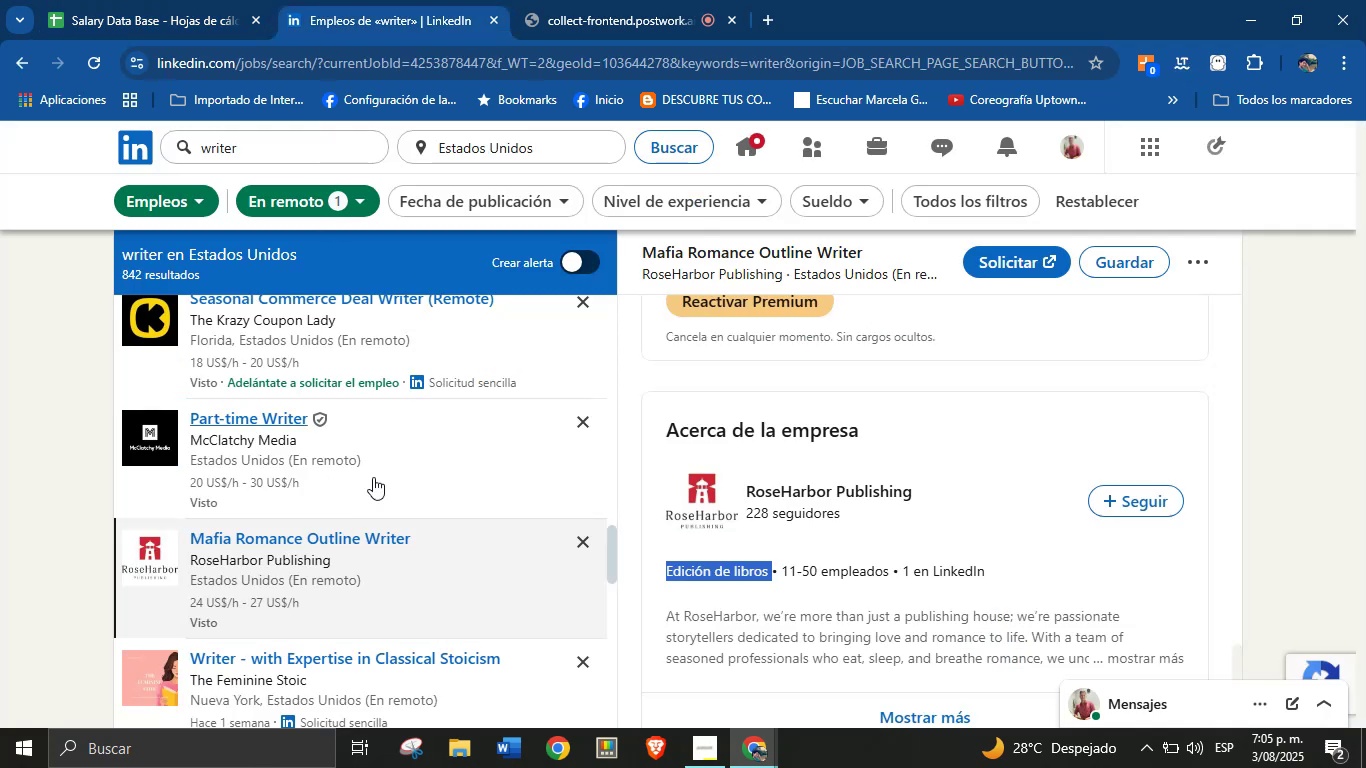 
scroll: coordinate [358, 546], scroll_direction: down, amount: 12.0
 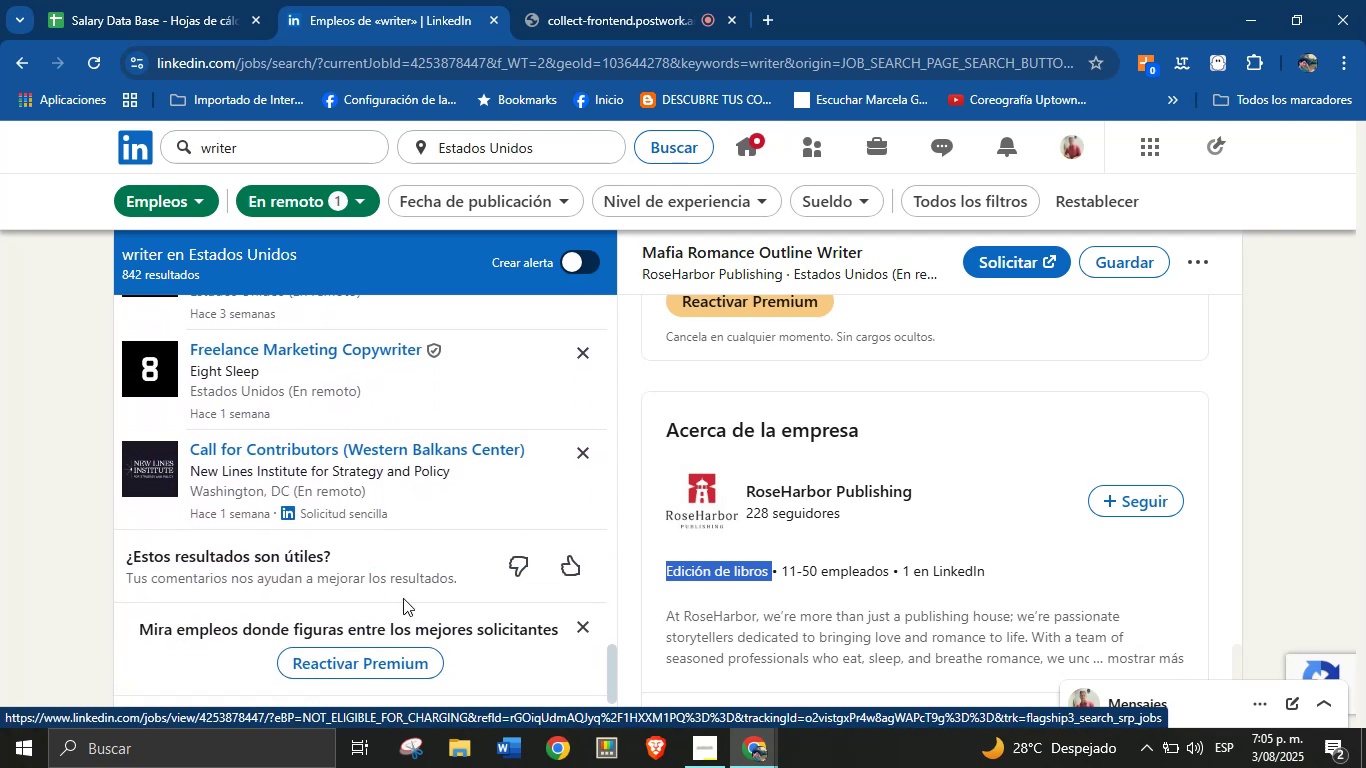 
scroll: coordinate [441, 578], scroll_direction: down, amount: 2.0
 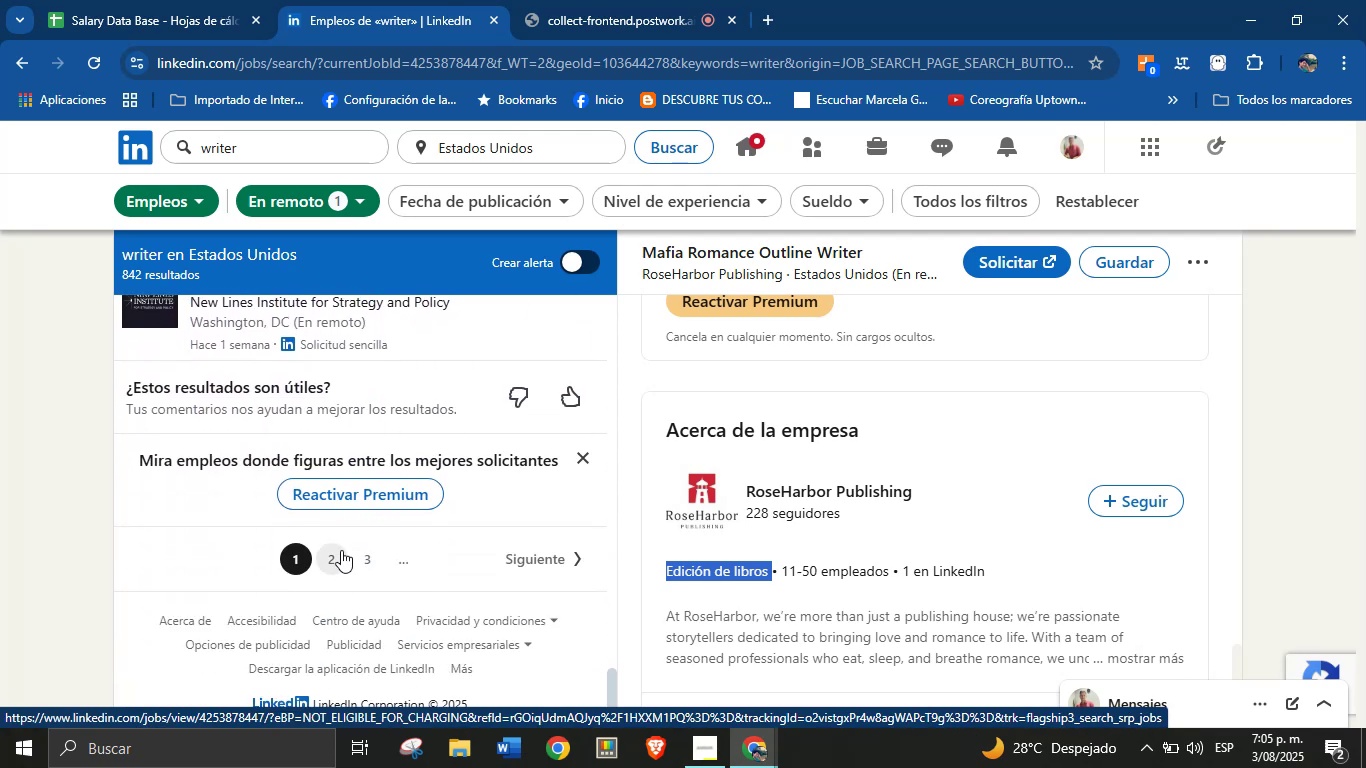 
left_click([341, 550])
 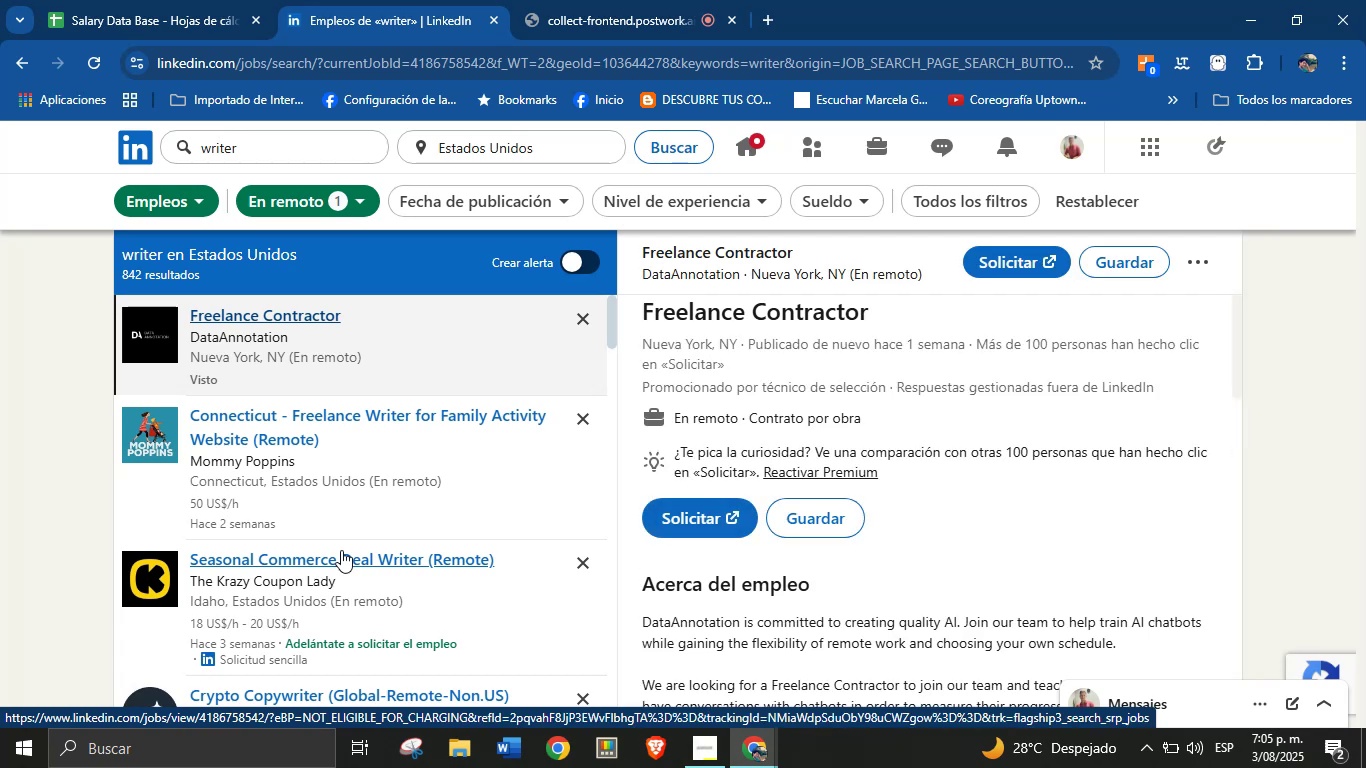 
wait(7.29)
 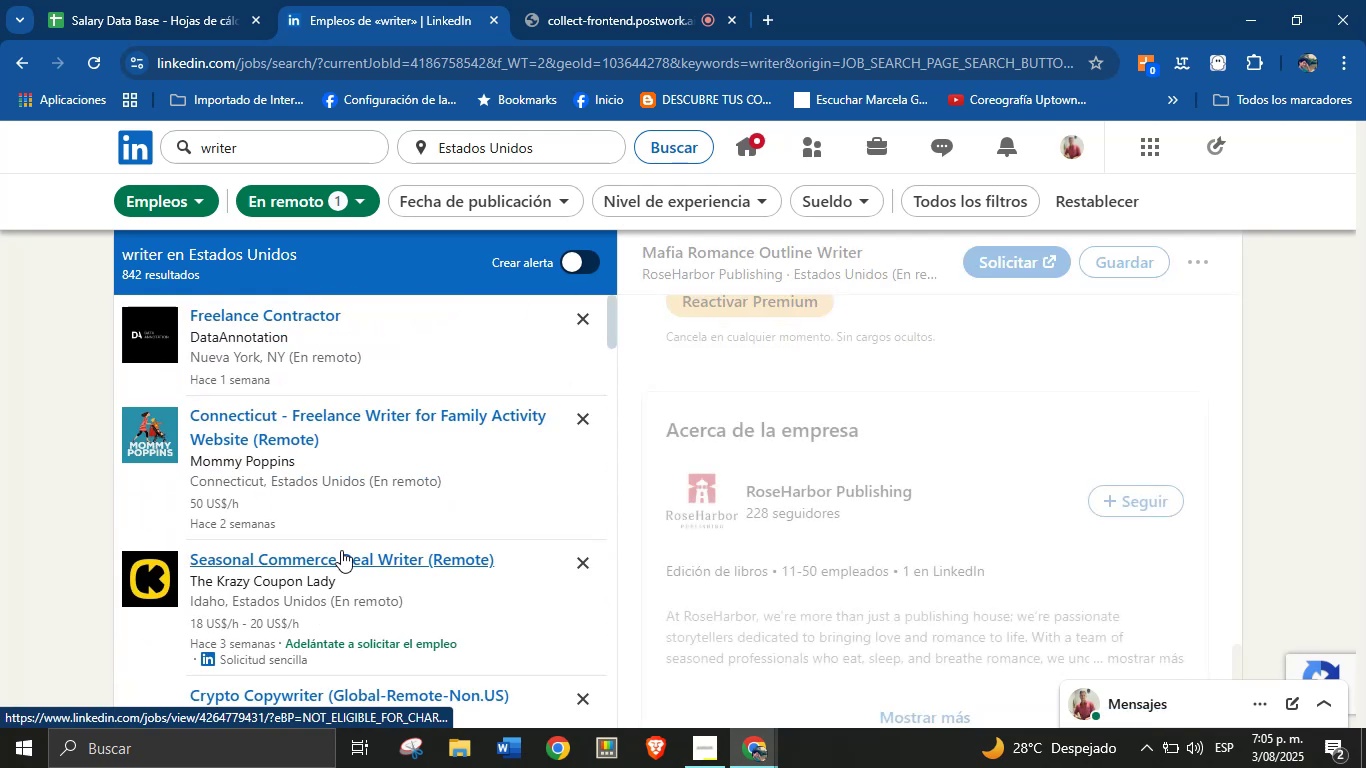 
scroll: coordinate [367, 525], scroll_direction: down, amount: 3.0
 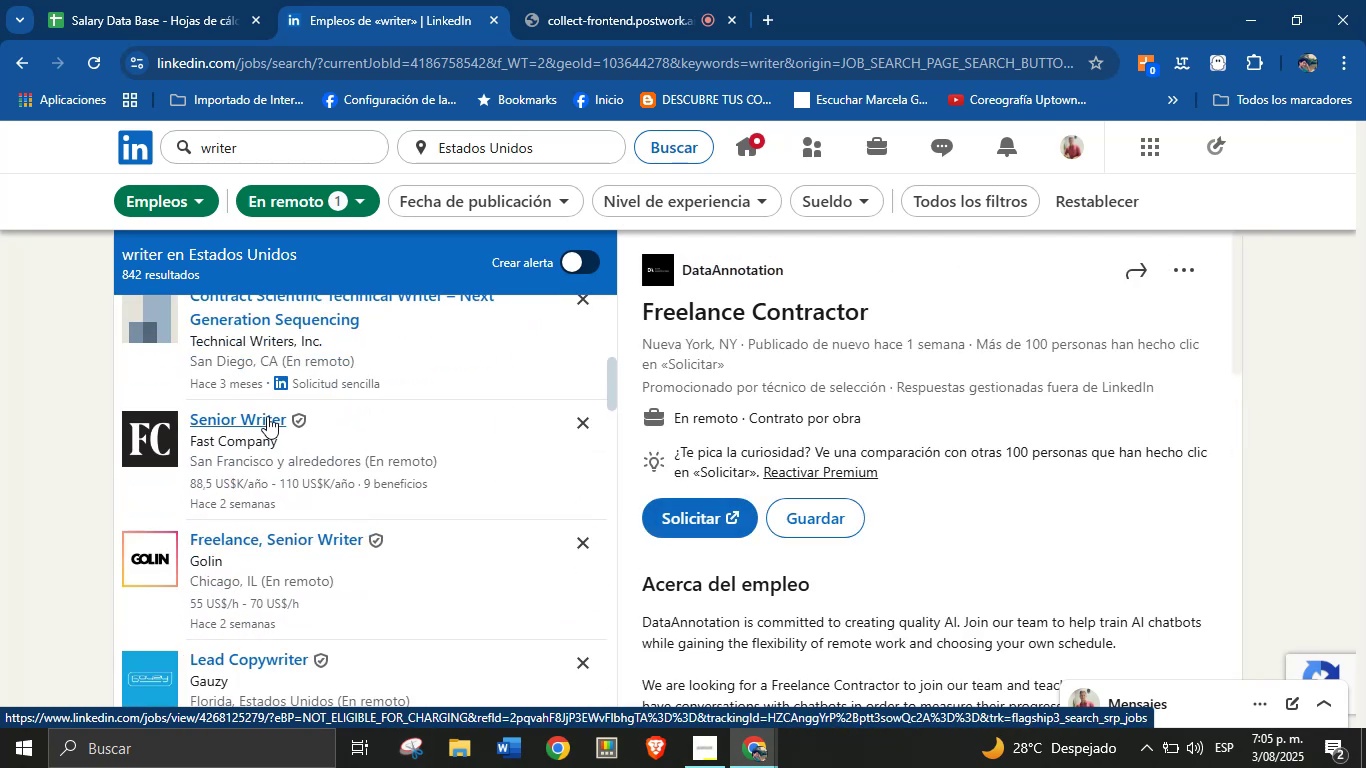 
left_click([252, 416])
 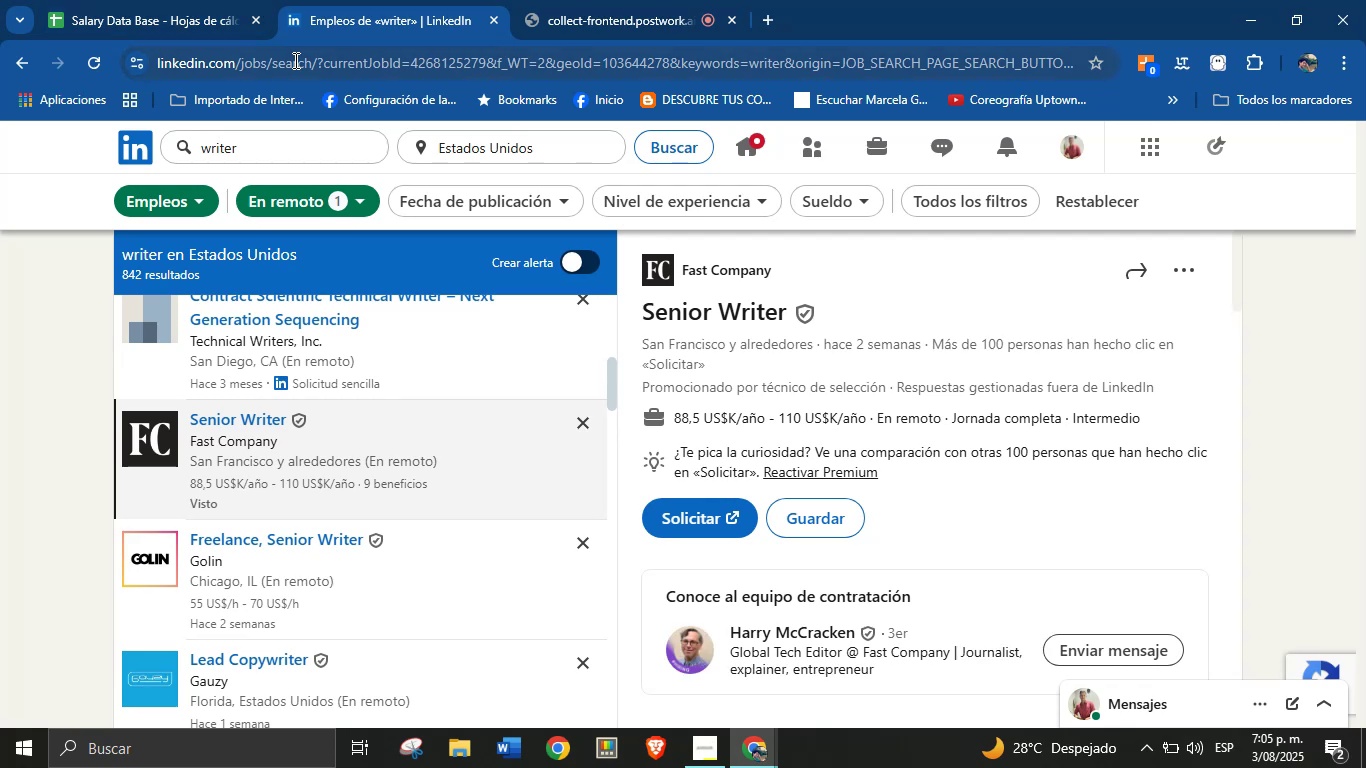 
wait(8.57)
 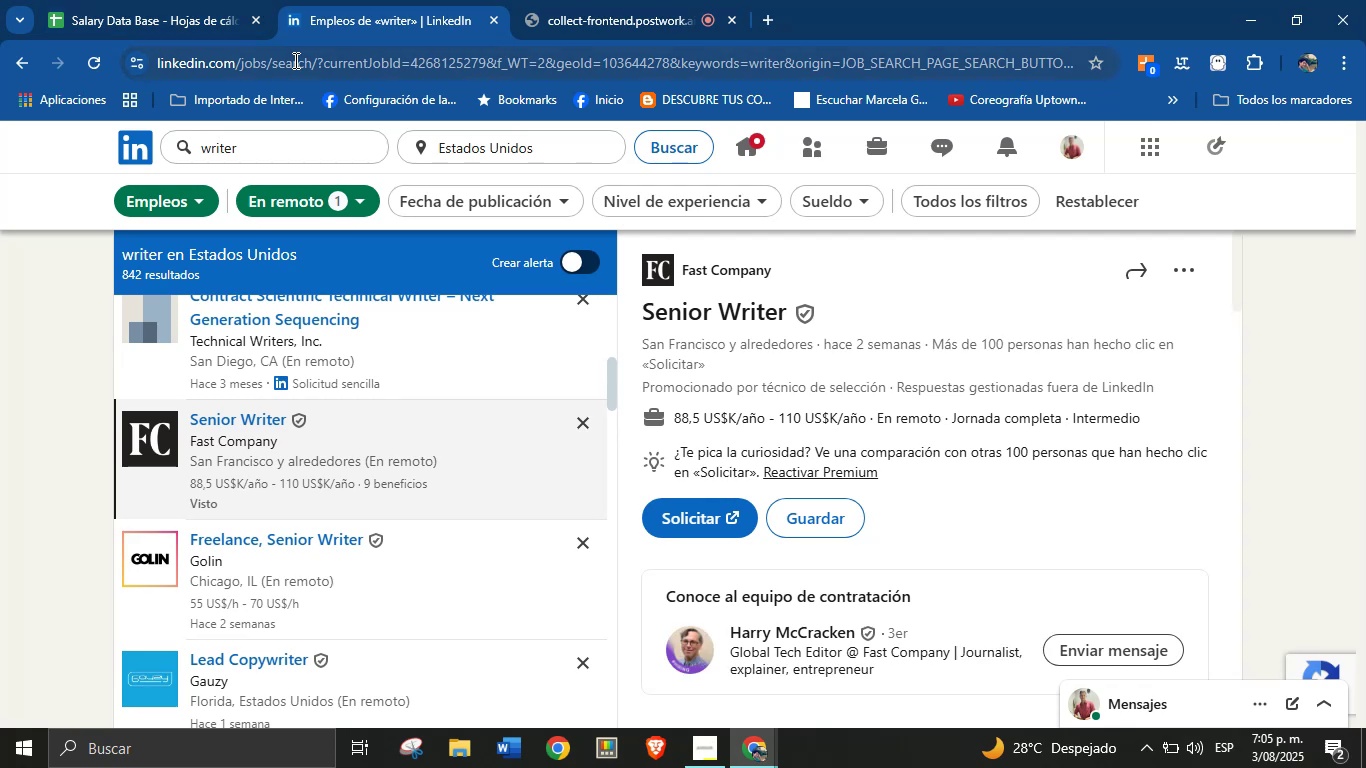 
left_click_drag(start_coordinate=[854, 300], to_coordinate=[648, 310])
 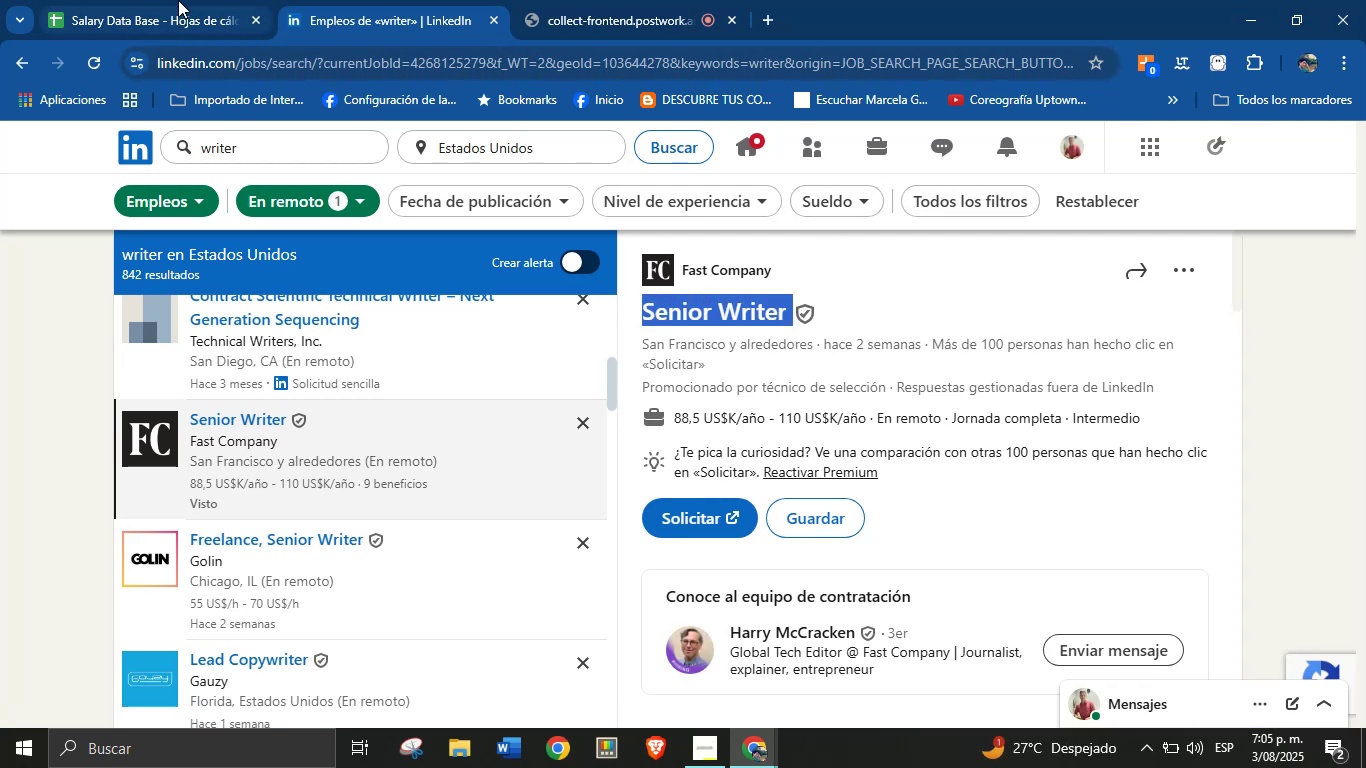 
key(Control+C)
 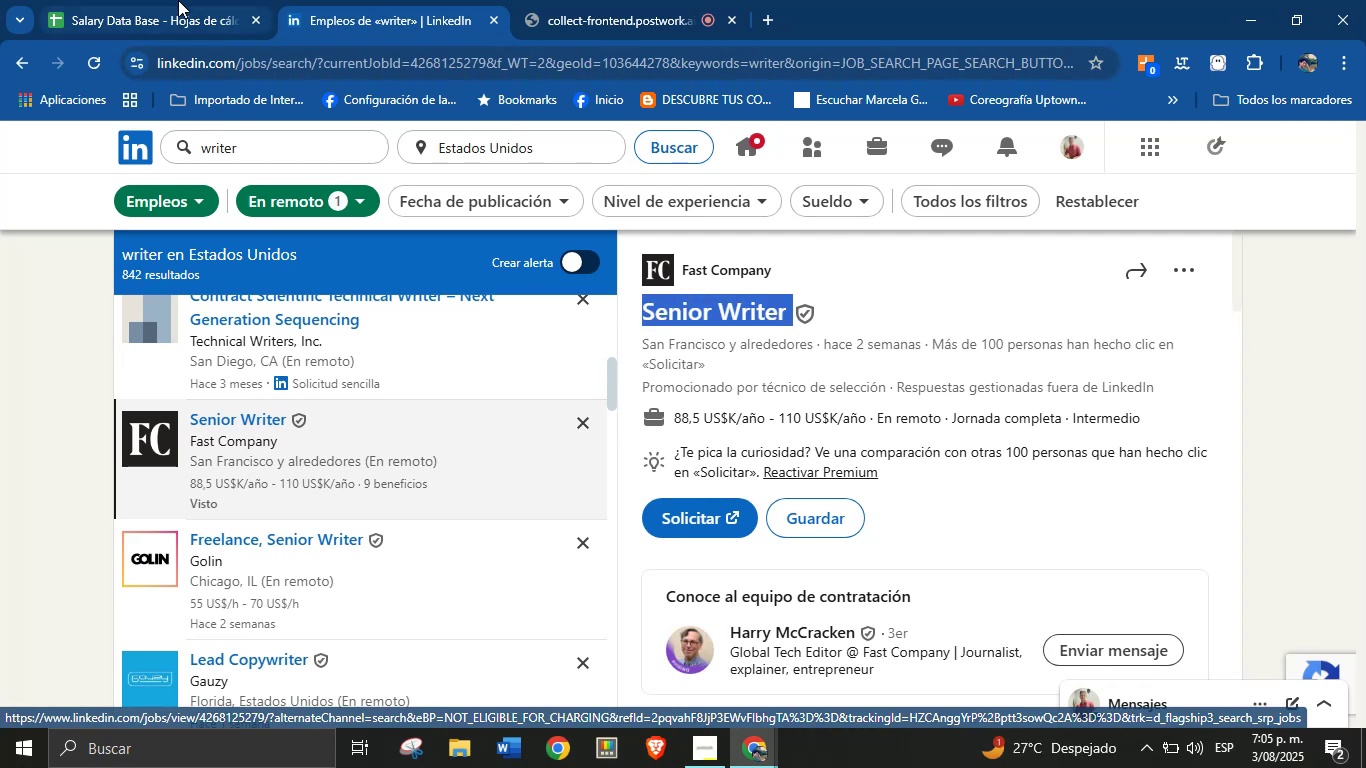 
left_click([178, 0])
 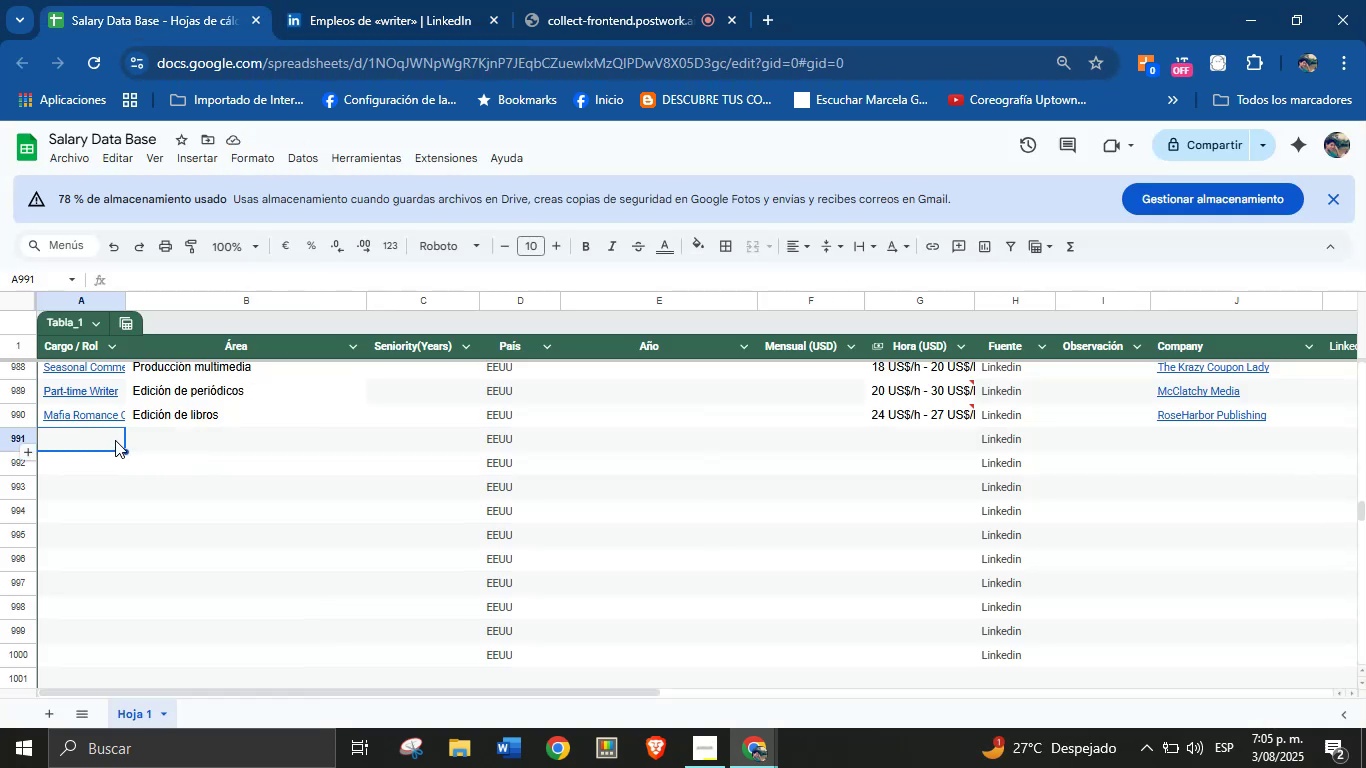 
left_click([112, 438])
 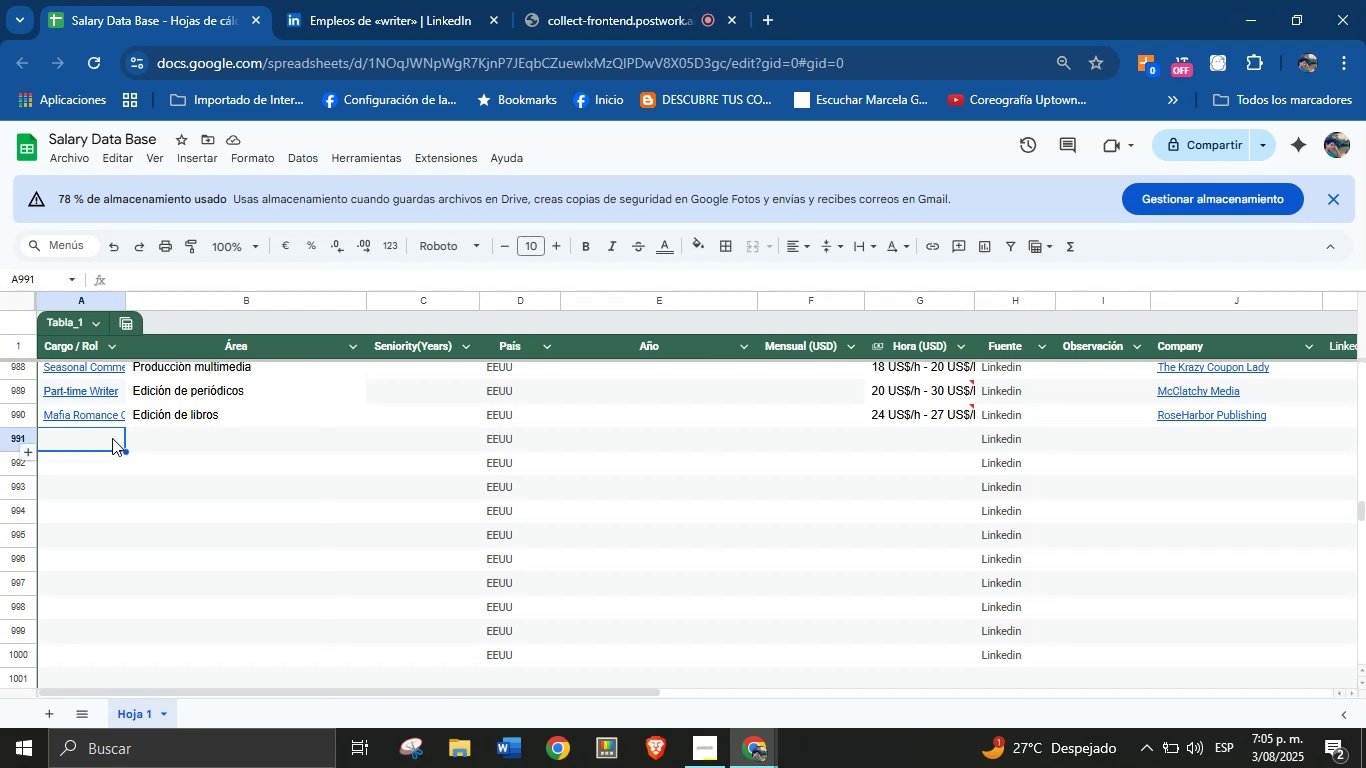 
key(Control+V)
 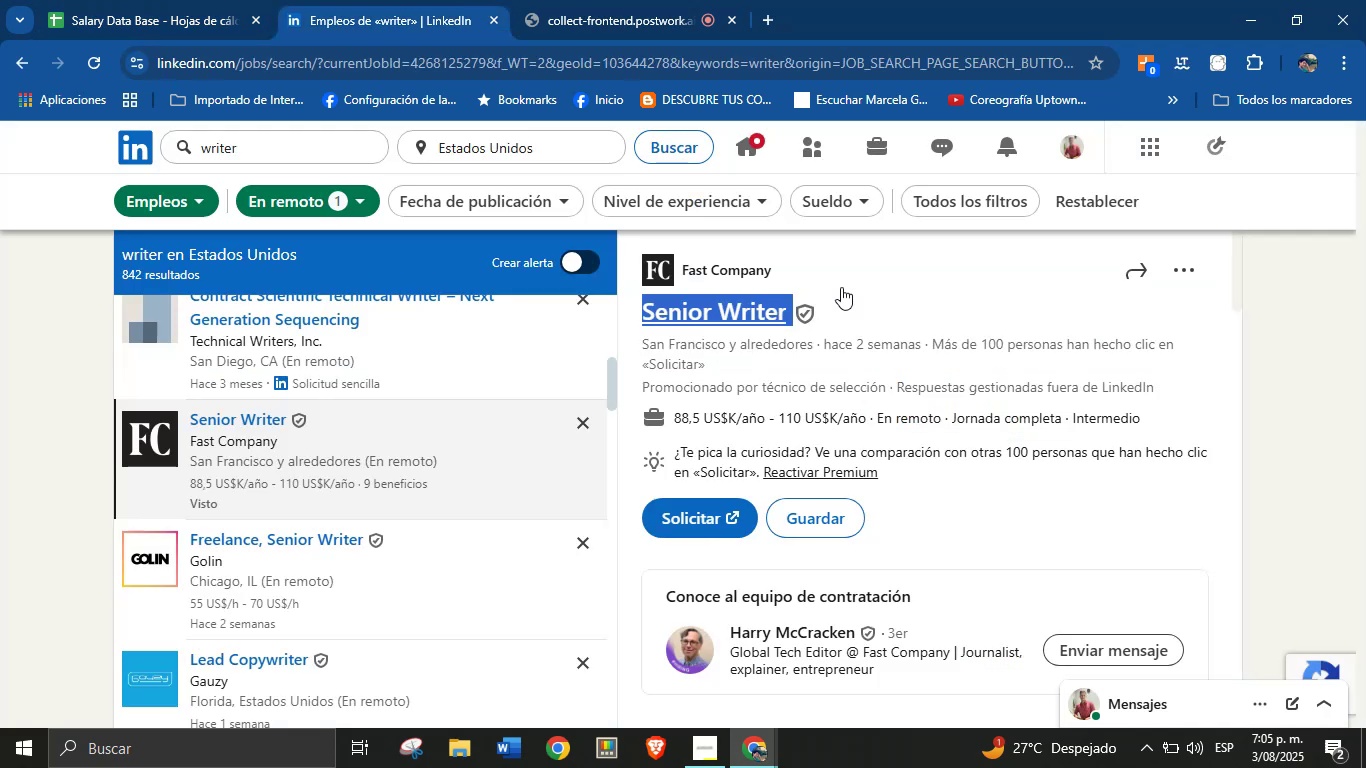 
left_click([847, 267])
 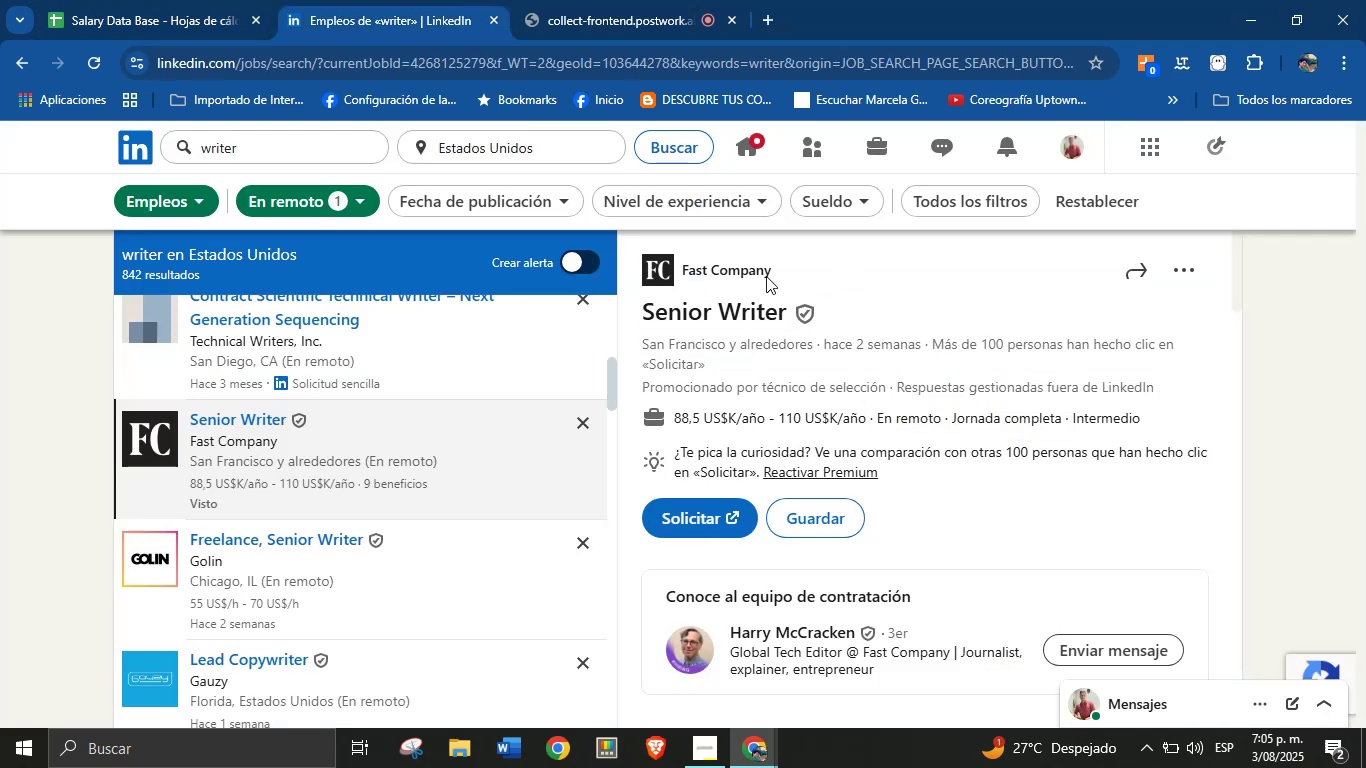 
left_click_drag(start_coordinate=[817, 270], to_coordinate=[685, 277])
 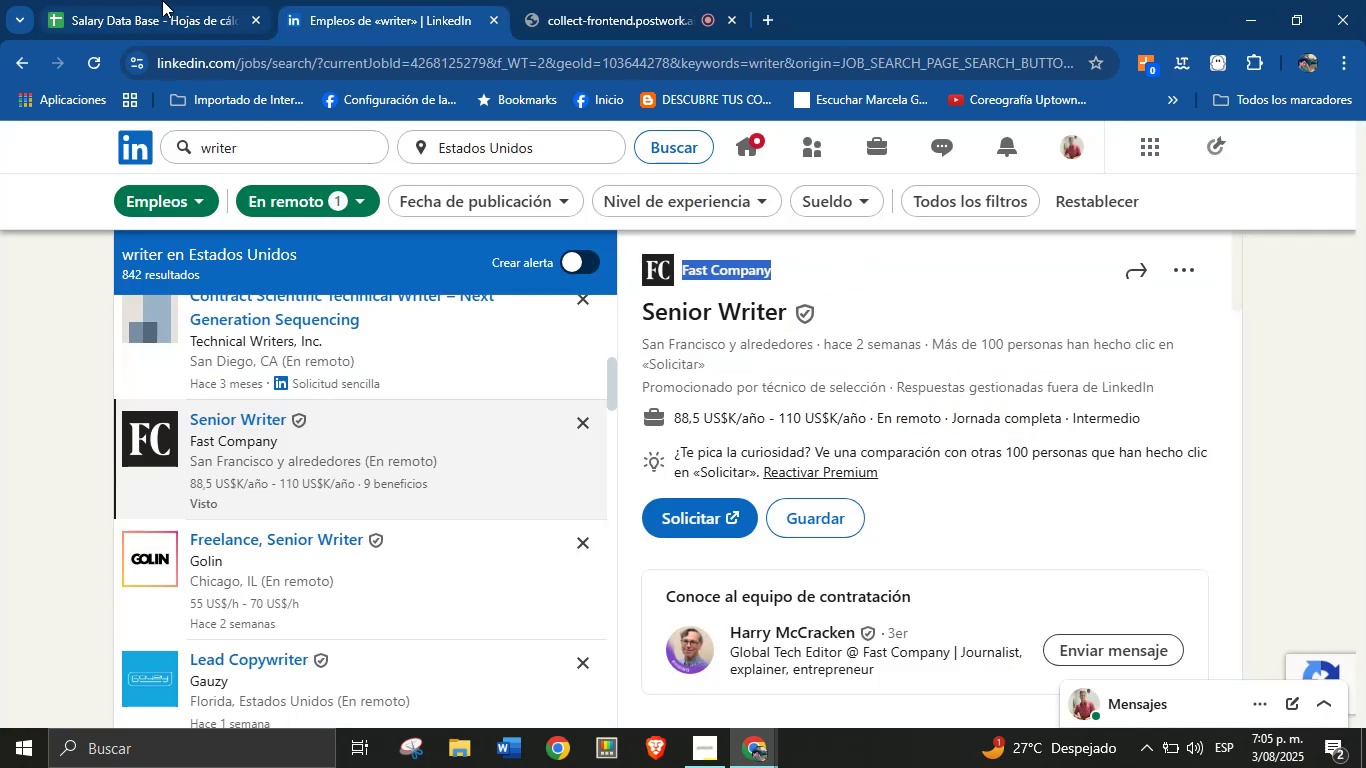 
key(Control+C)
 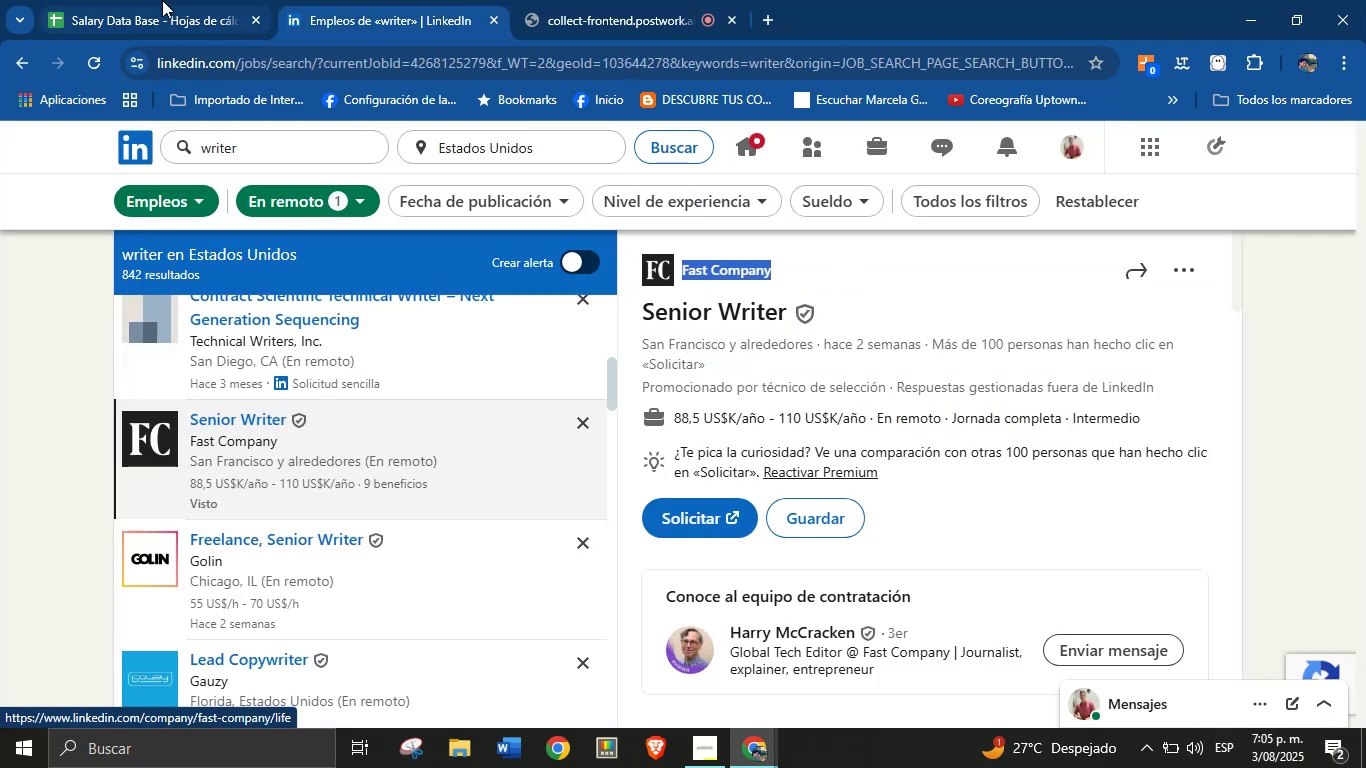 
left_click([162, 0])
 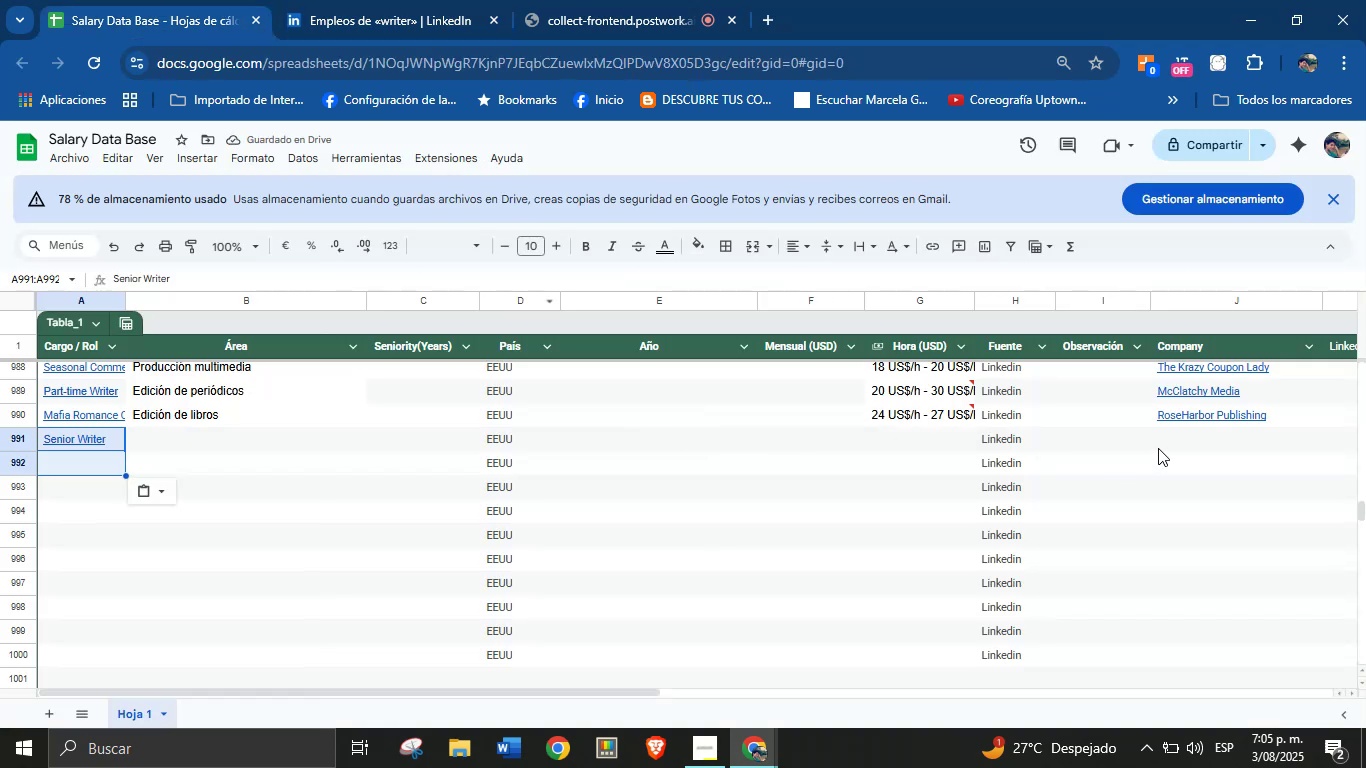 
left_click([1162, 447])
 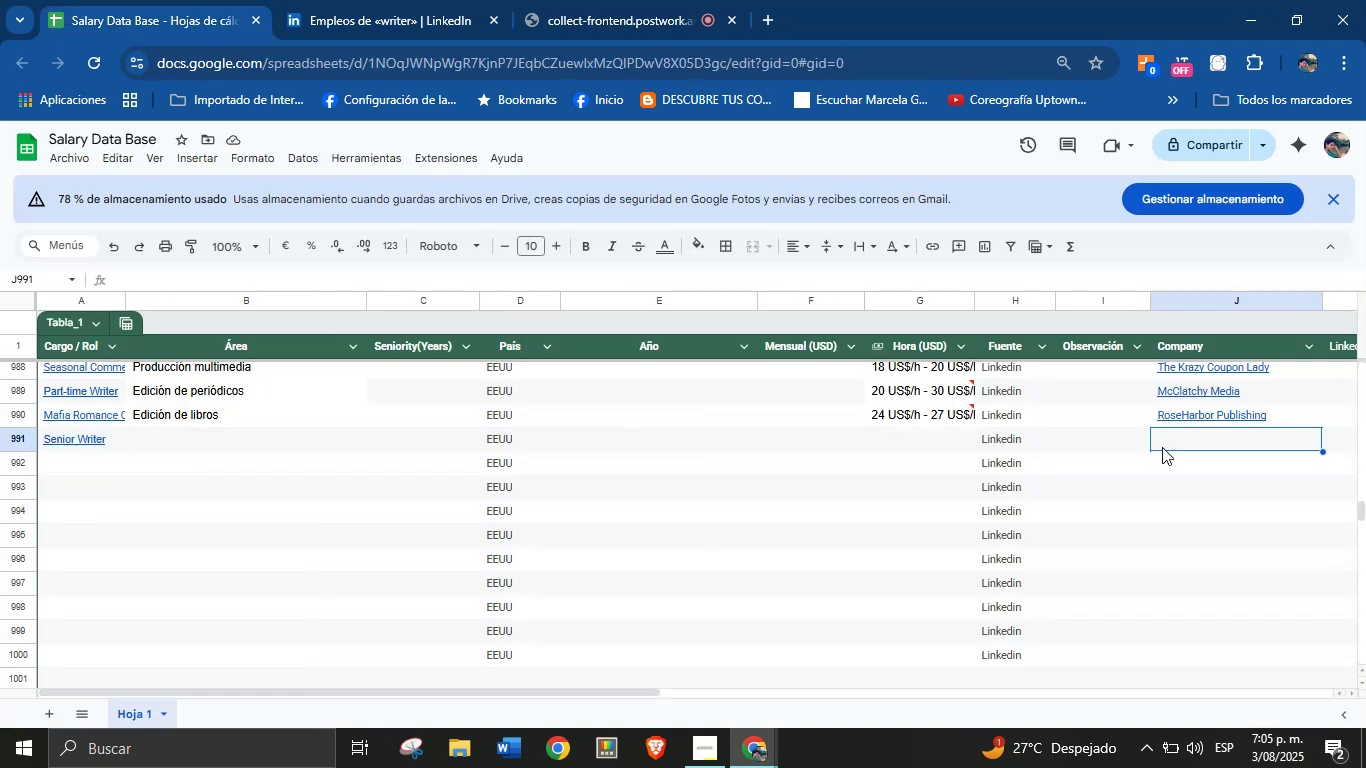 
key(Control+V)
 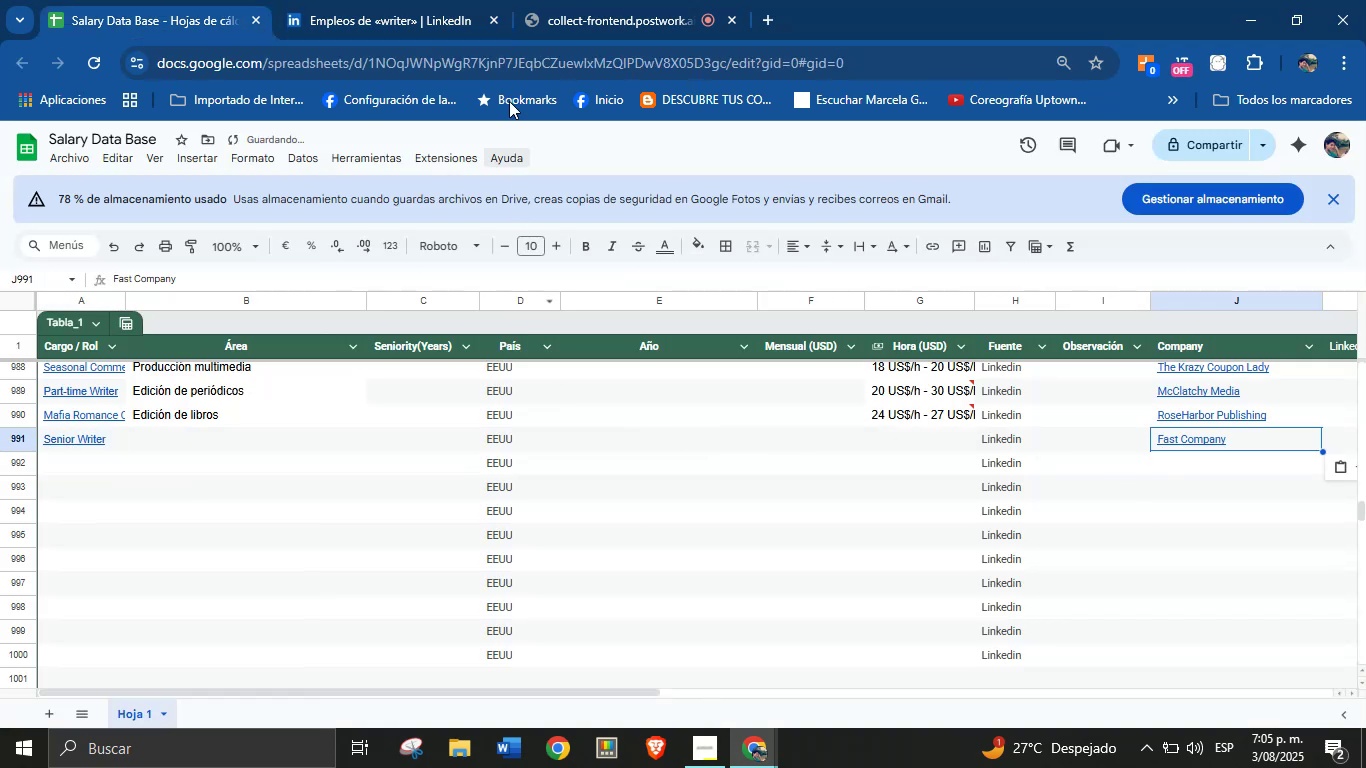 
left_click([474, 0])
 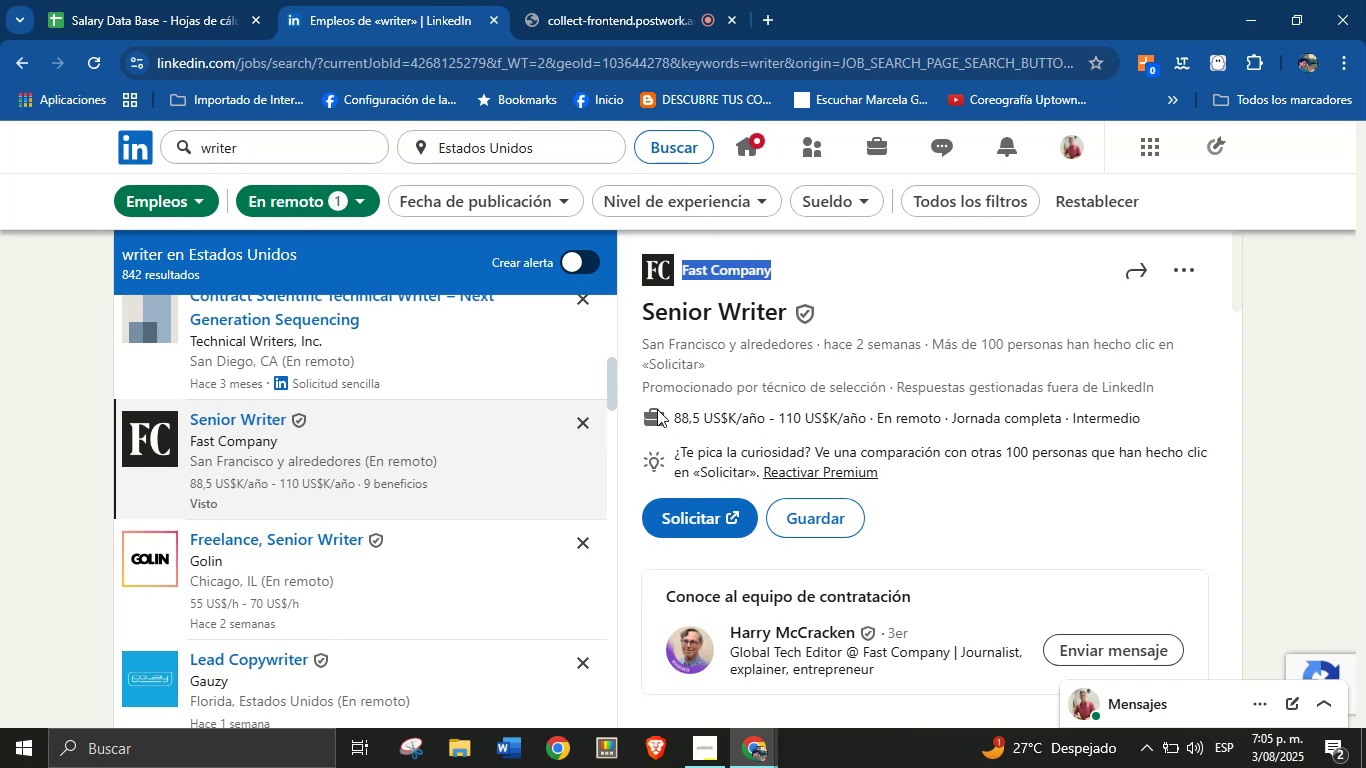 
left_click_drag(start_coordinate=[662, 417], to_coordinate=[866, 414])
 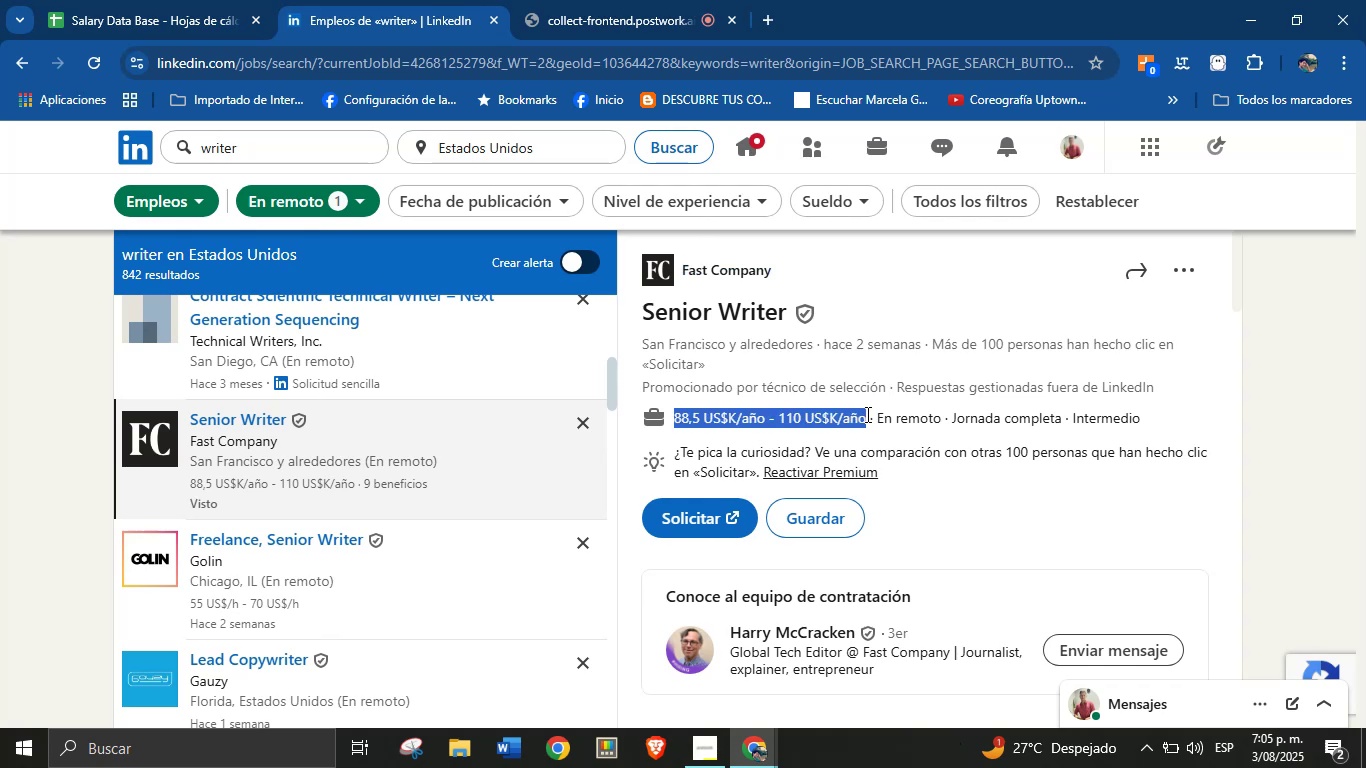 
key(Control+C)
 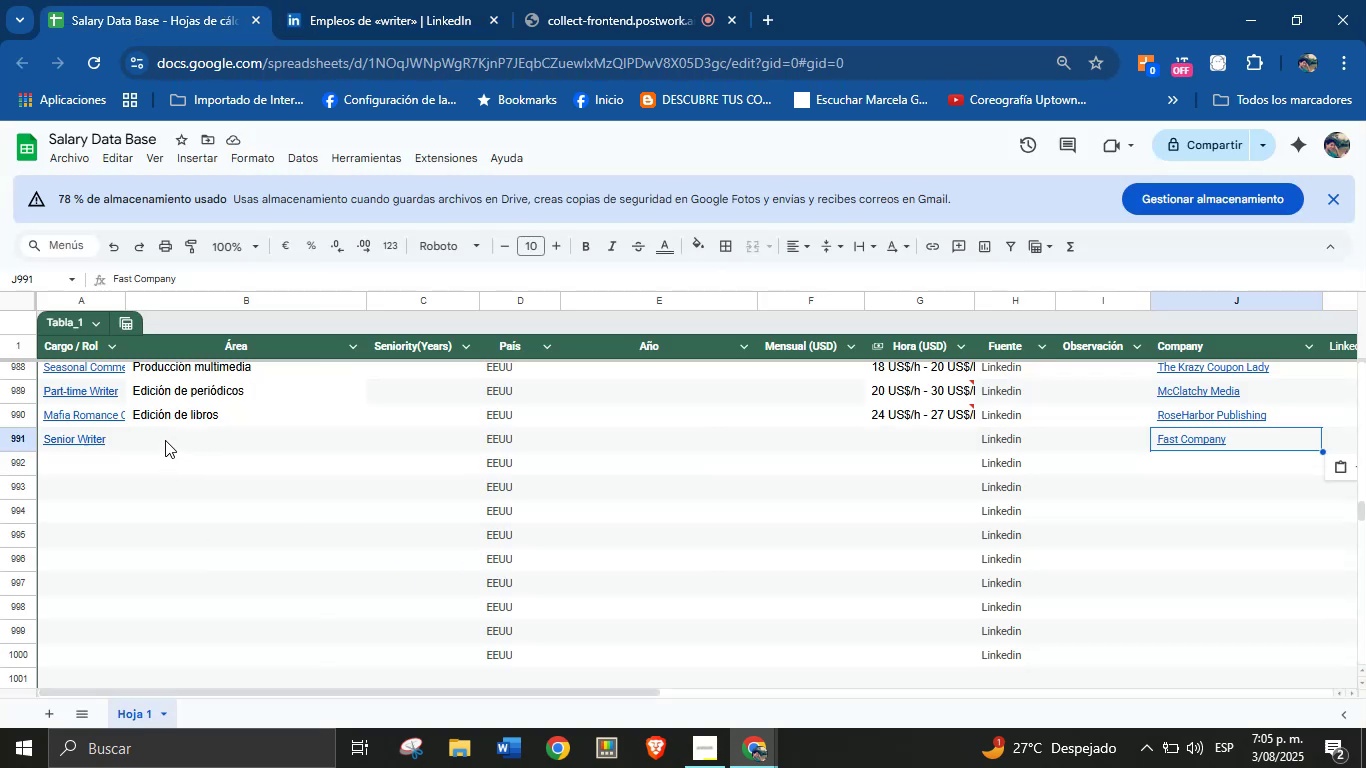 
left_click([366, 0])
 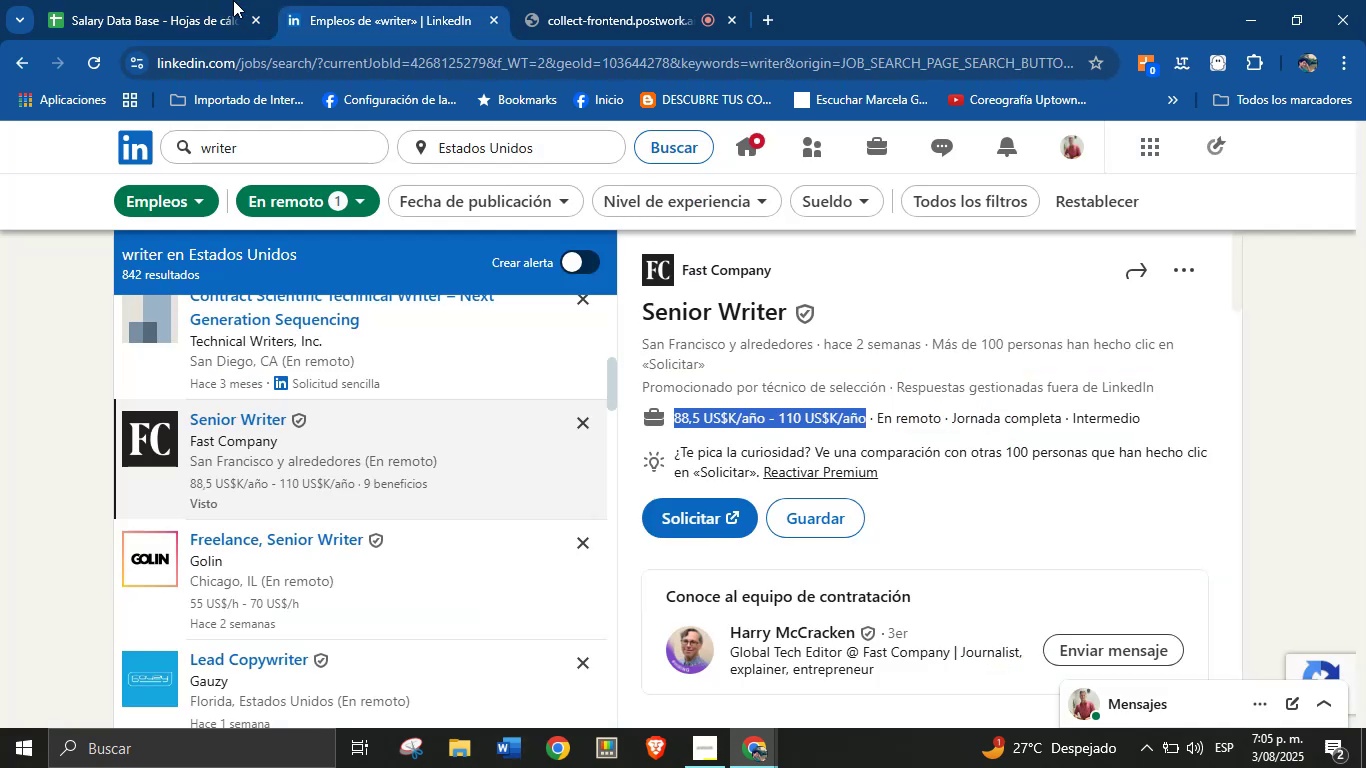 
left_click([163, 0])
 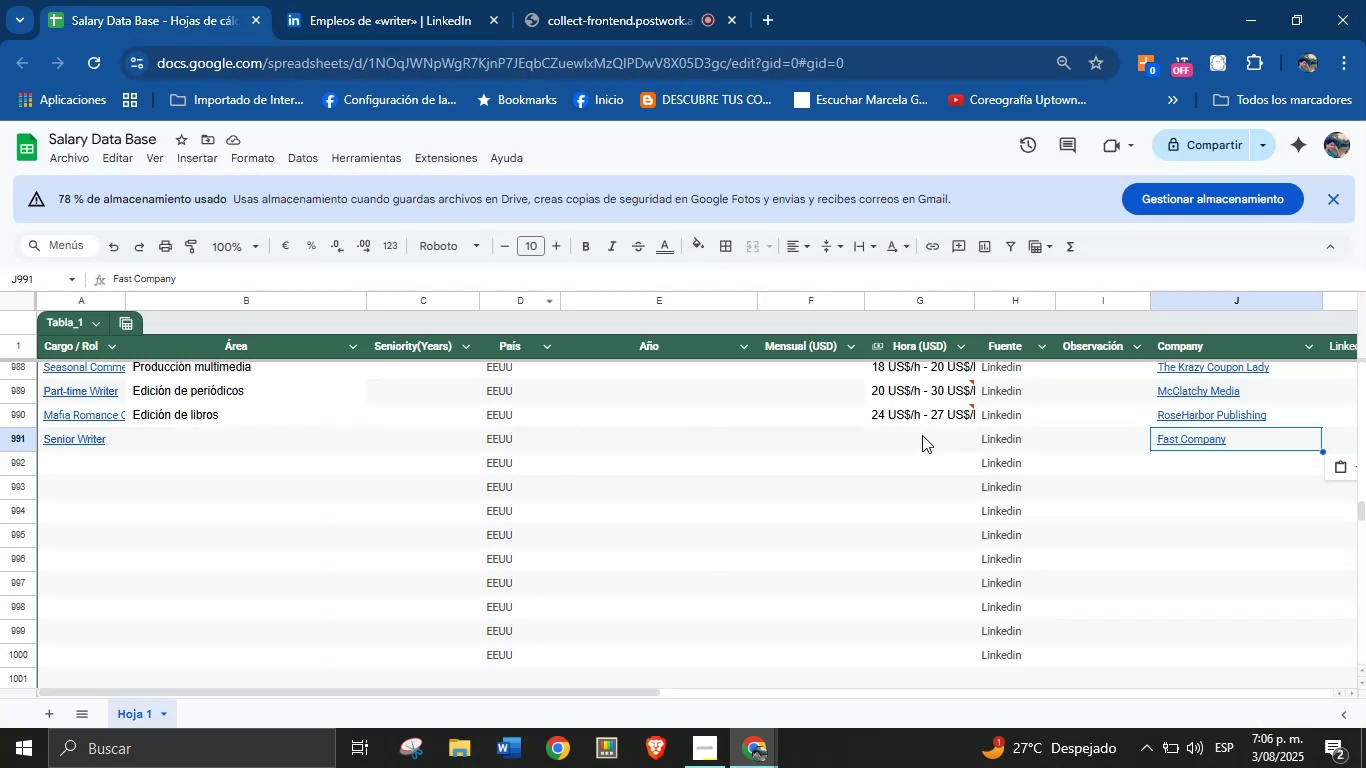 
left_click([903, 434])
 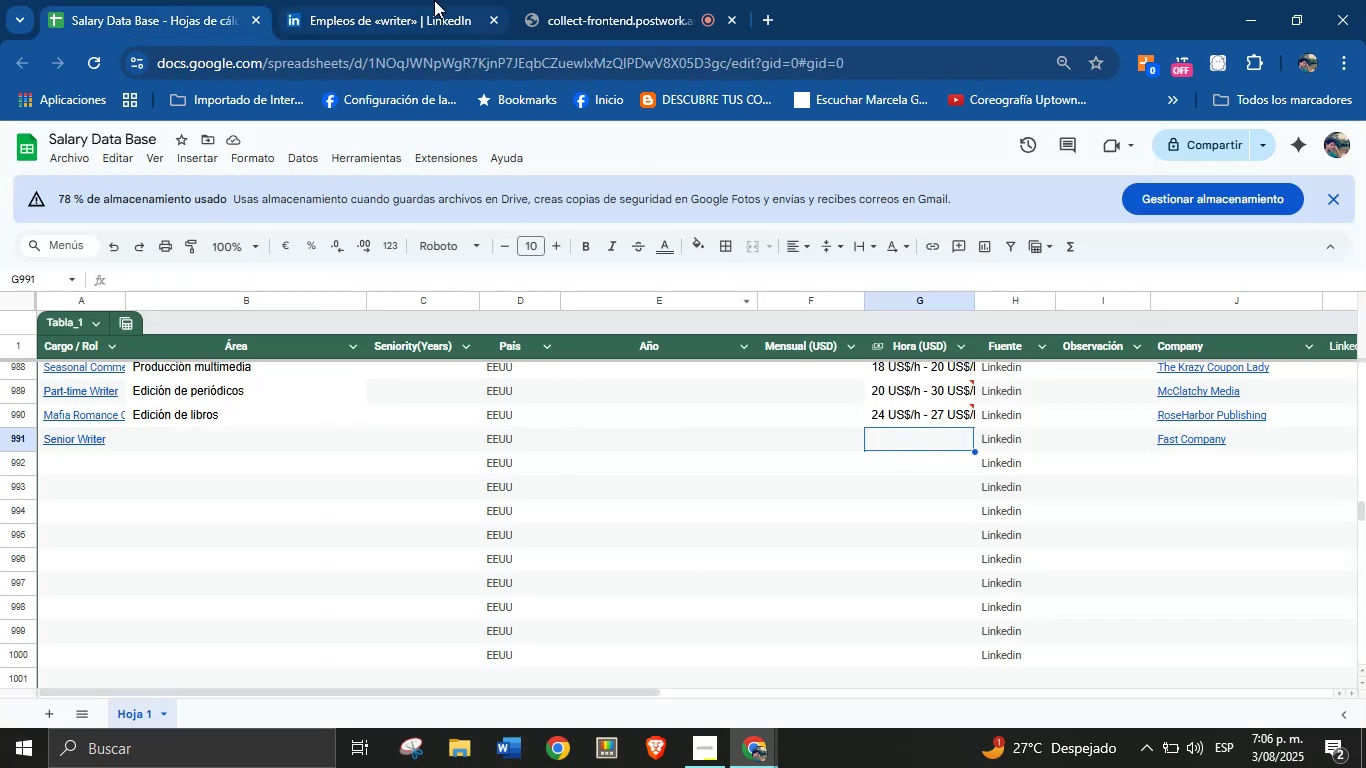 
left_click([434, 0])
 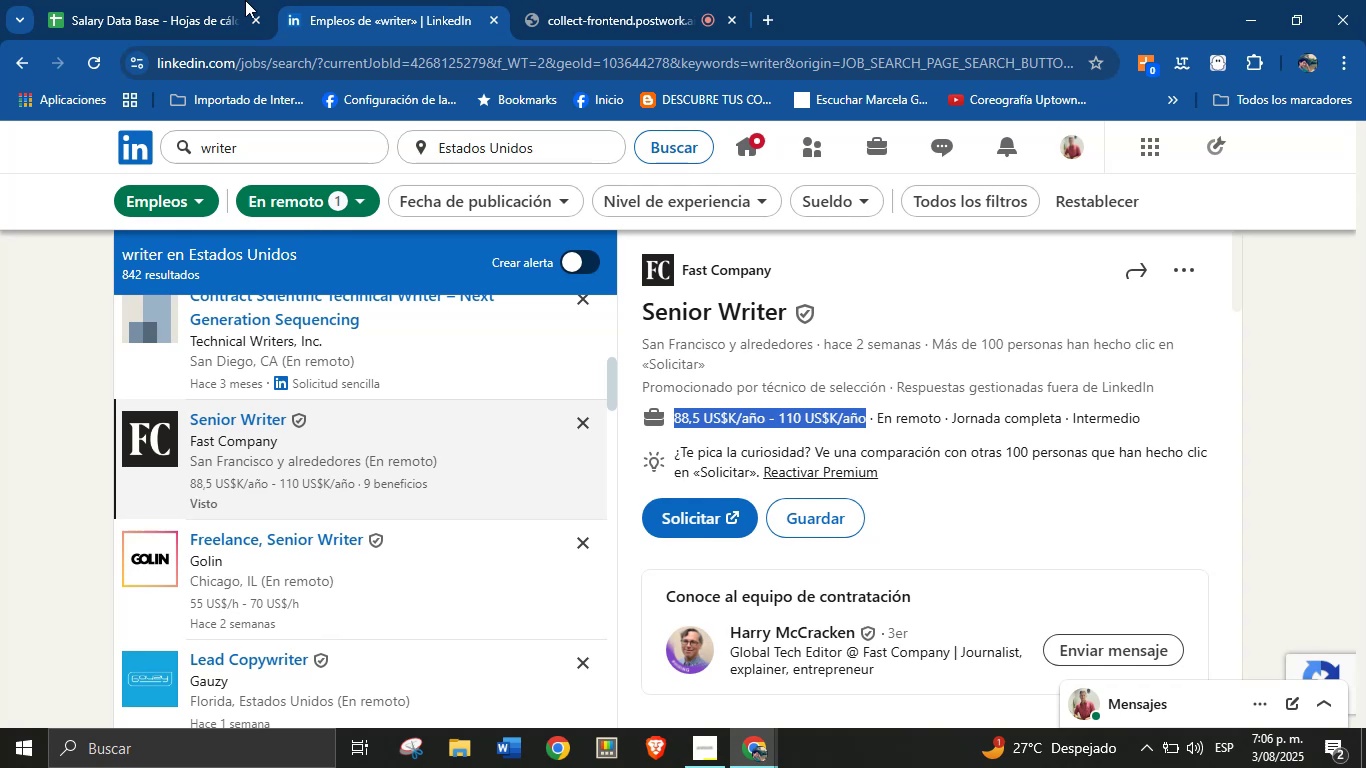 
left_click([192, 0])
 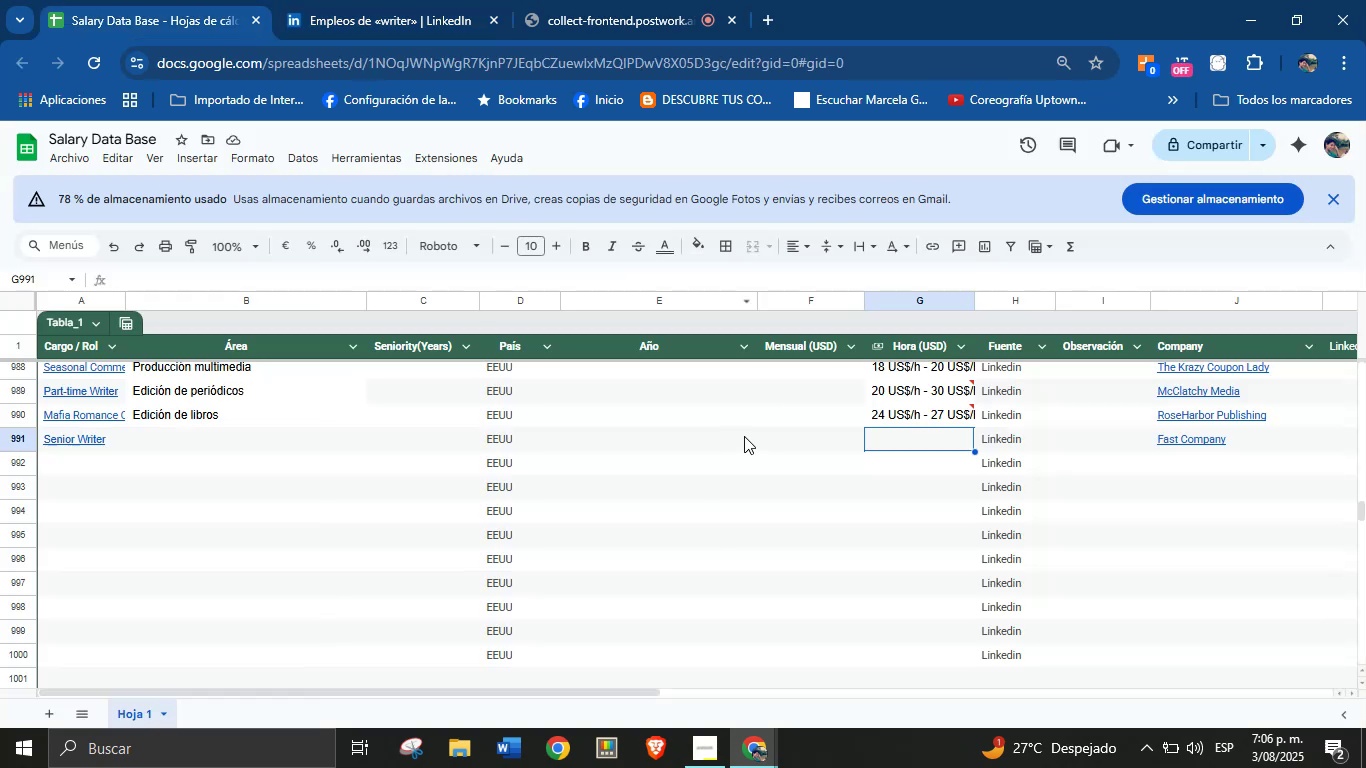 
left_click([744, 436])
 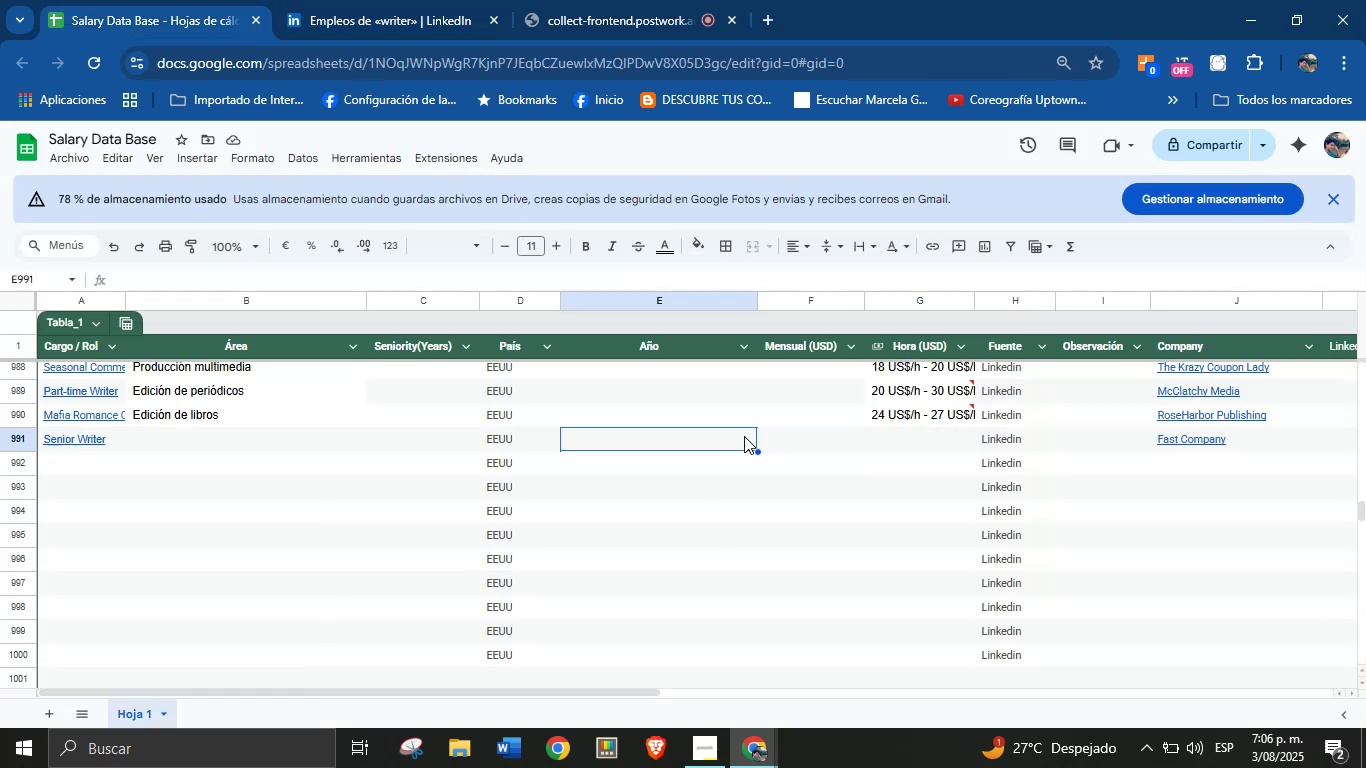 
key(Control+V)
 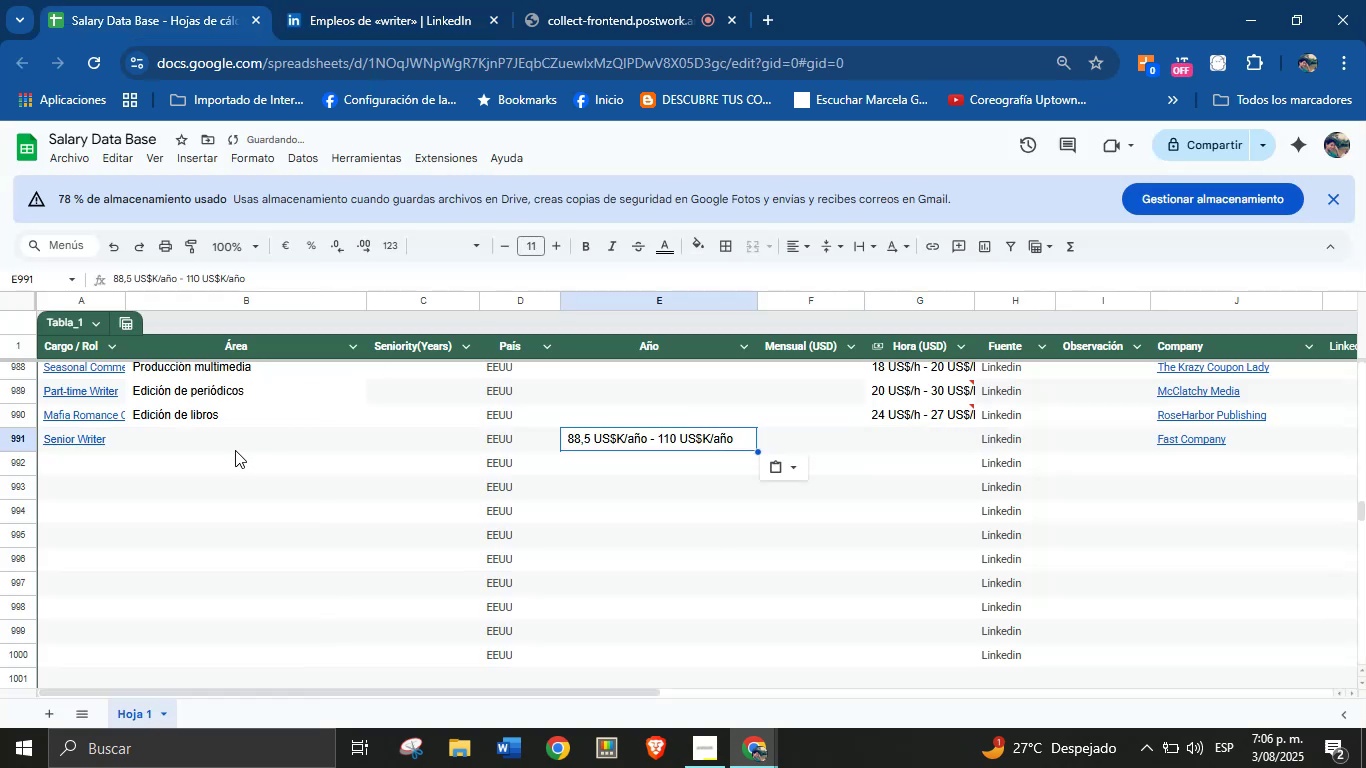 
left_click([235, 450])
 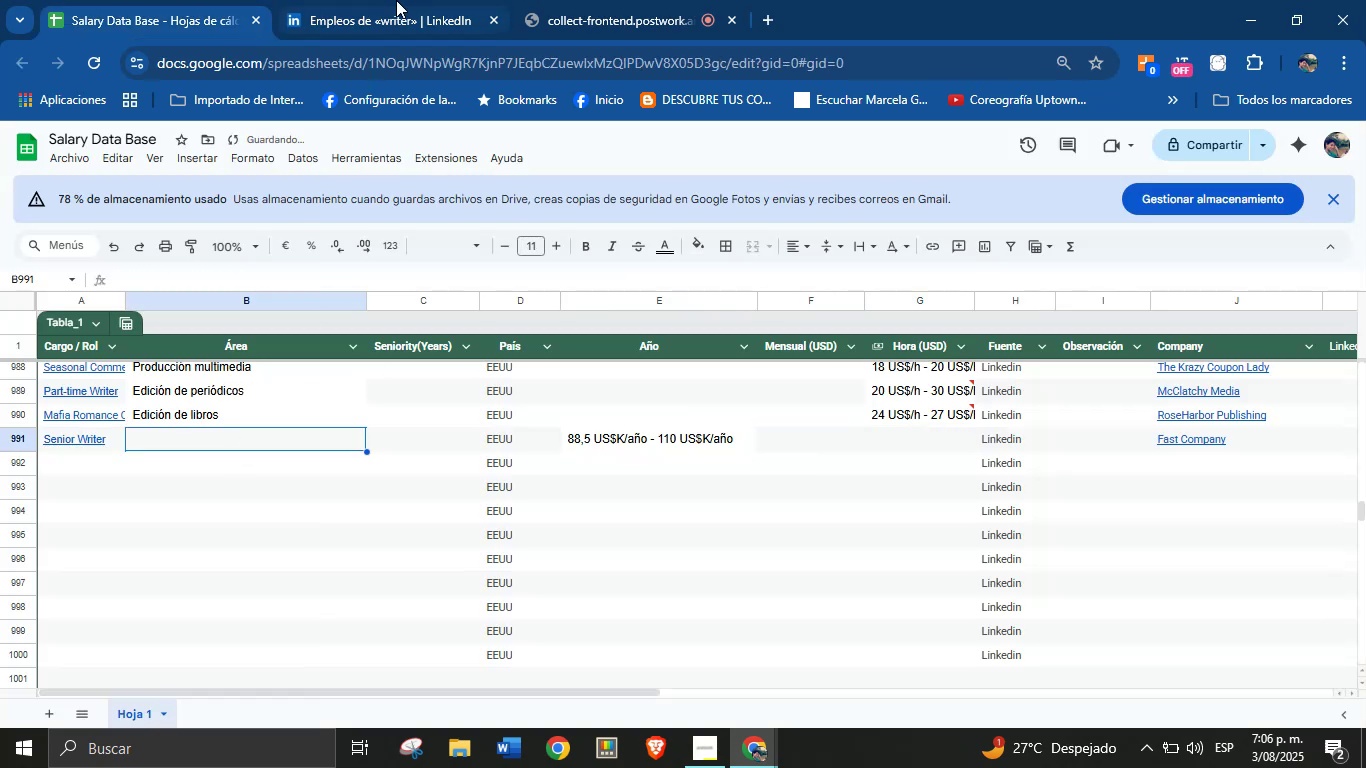 
left_click([396, 0])
 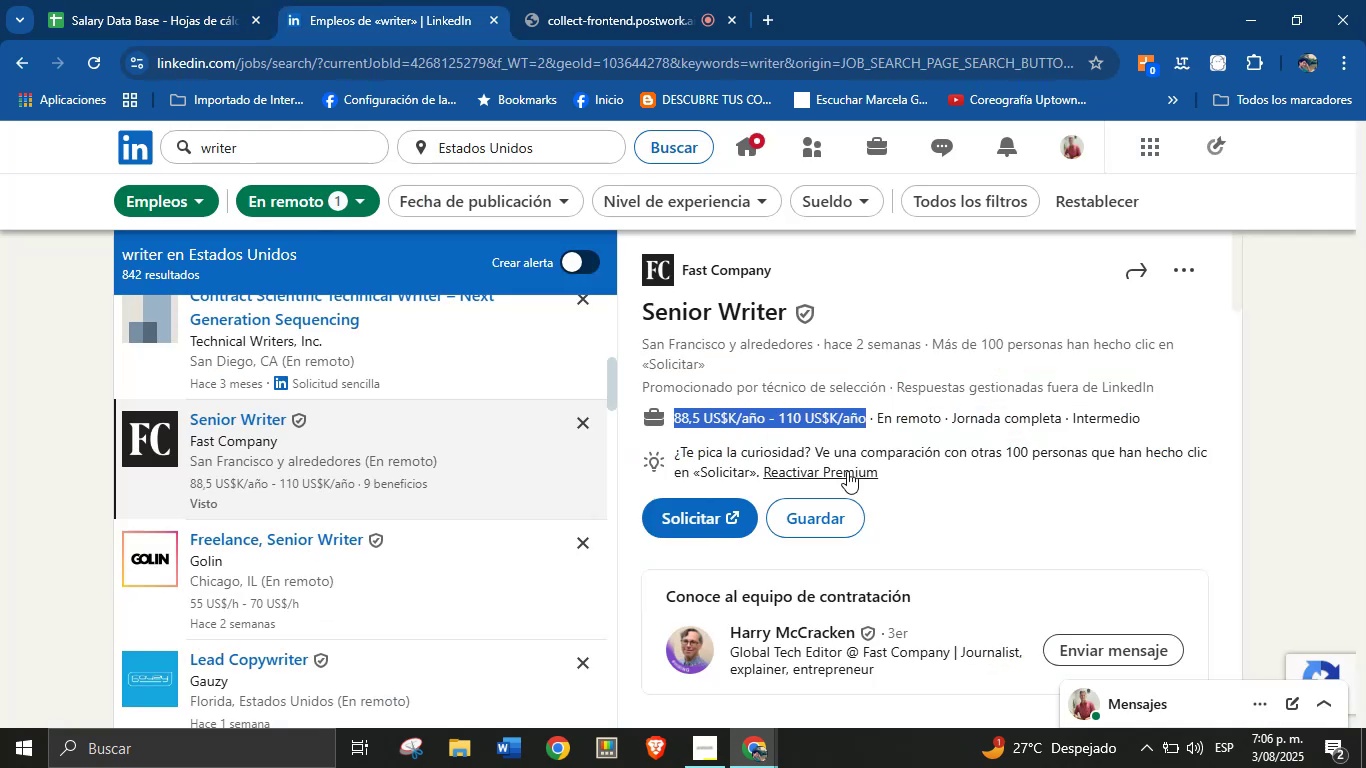 
scroll: coordinate [756, 602], scroll_direction: down, amount: 27.0
 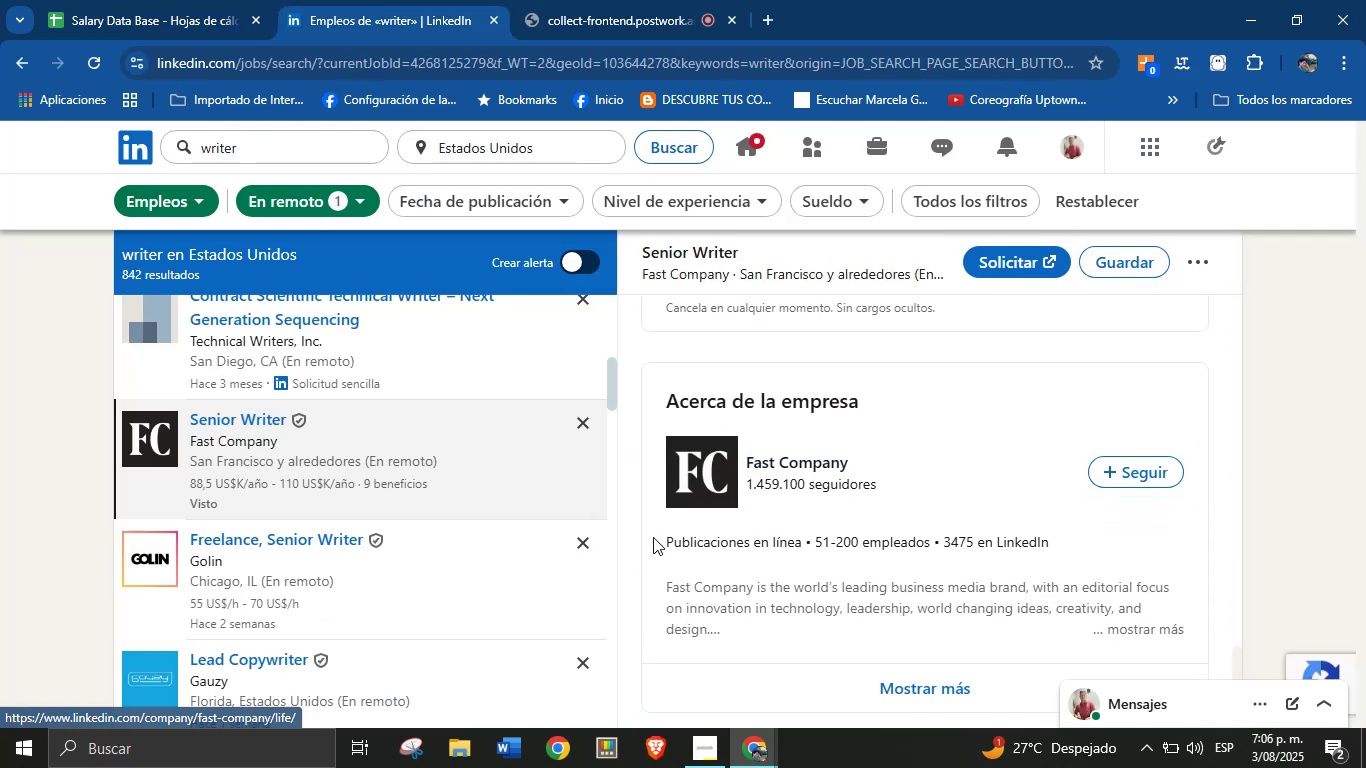 
left_click_drag(start_coordinate=[653, 537], to_coordinate=[809, 551])
 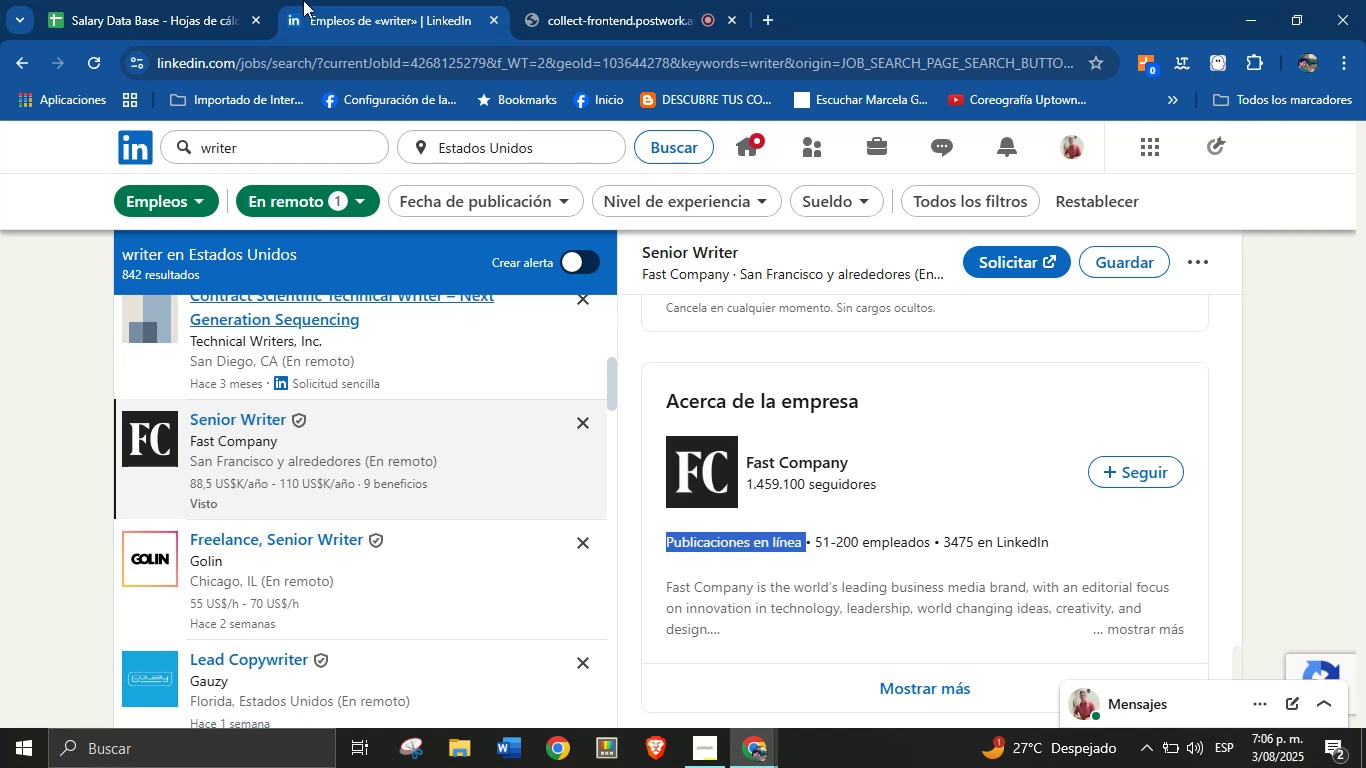 
key(Control+C)
 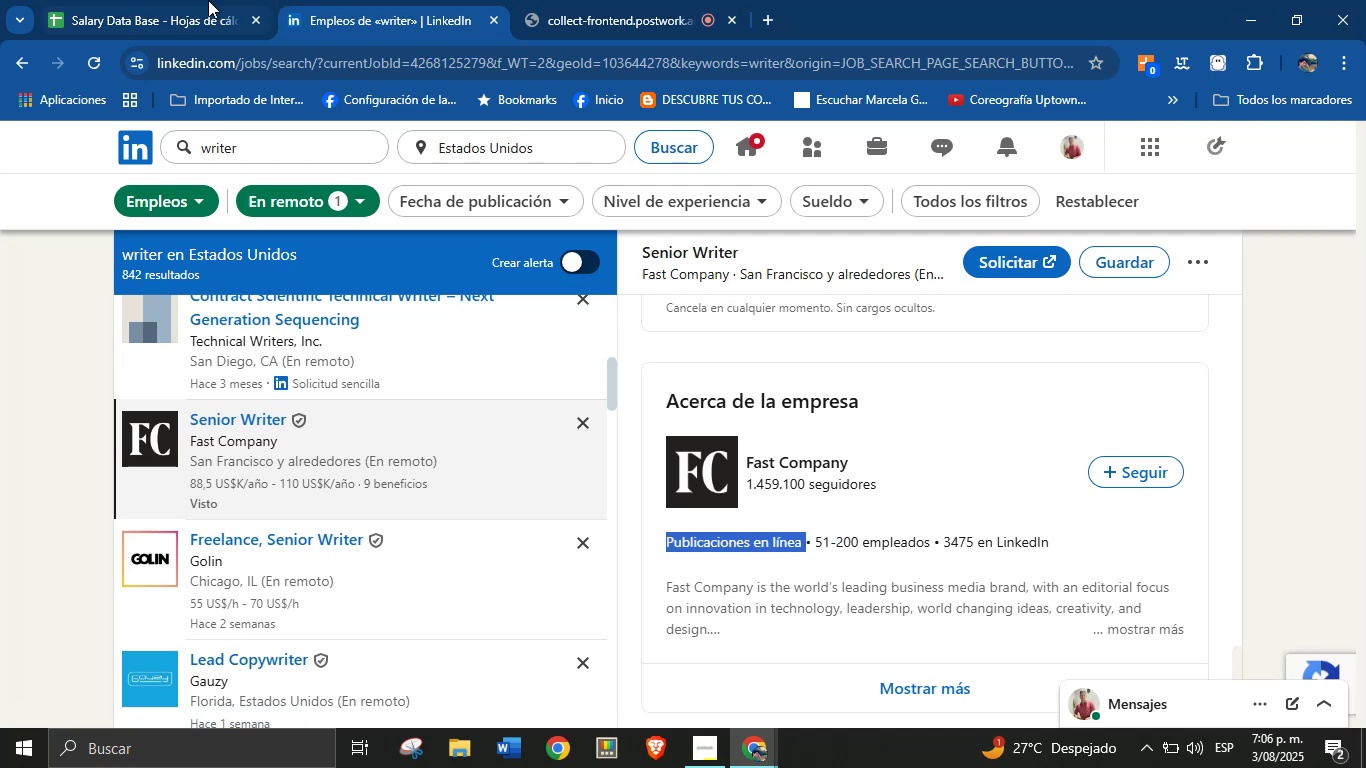 
left_click([208, 0])
 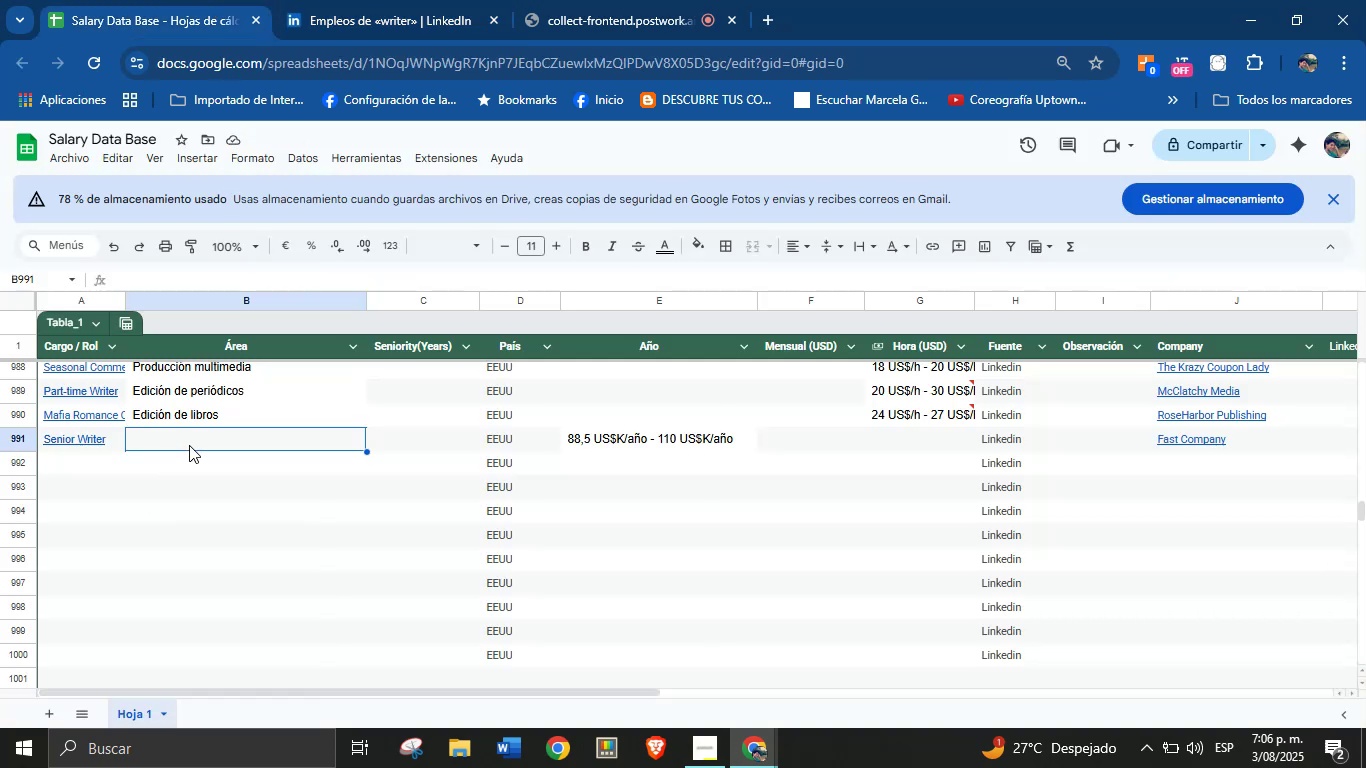 
key(Control+V)
 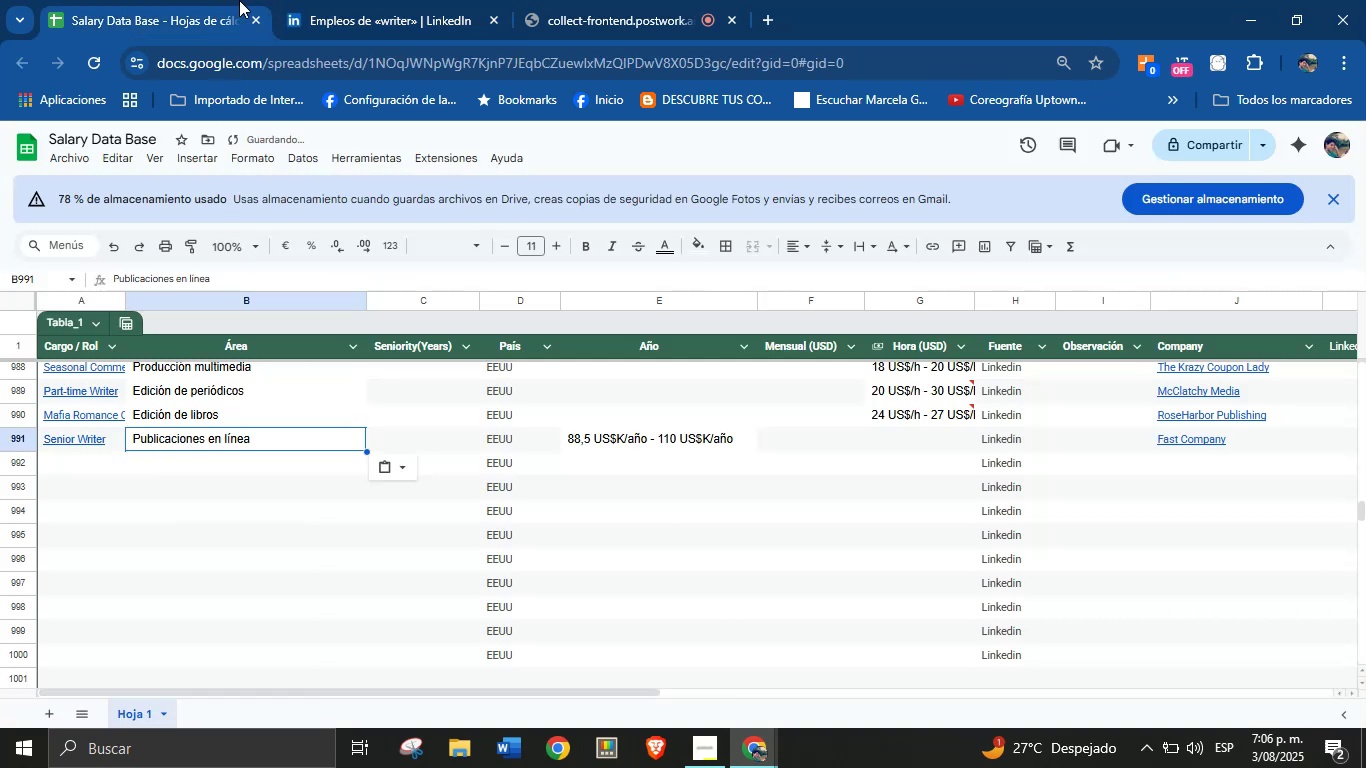 
double_click([436, 0])
 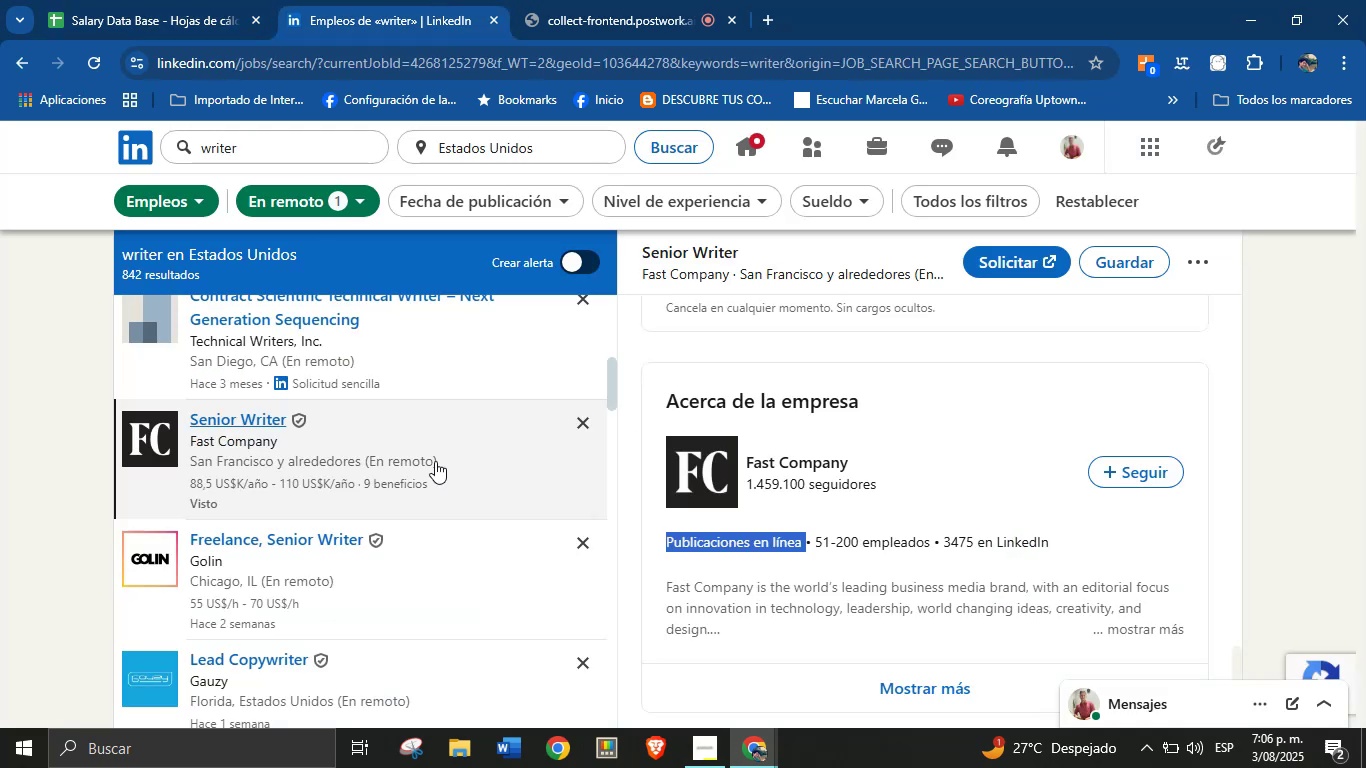 
scroll: coordinate [437, 459], scroll_direction: down, amount: 1.0
 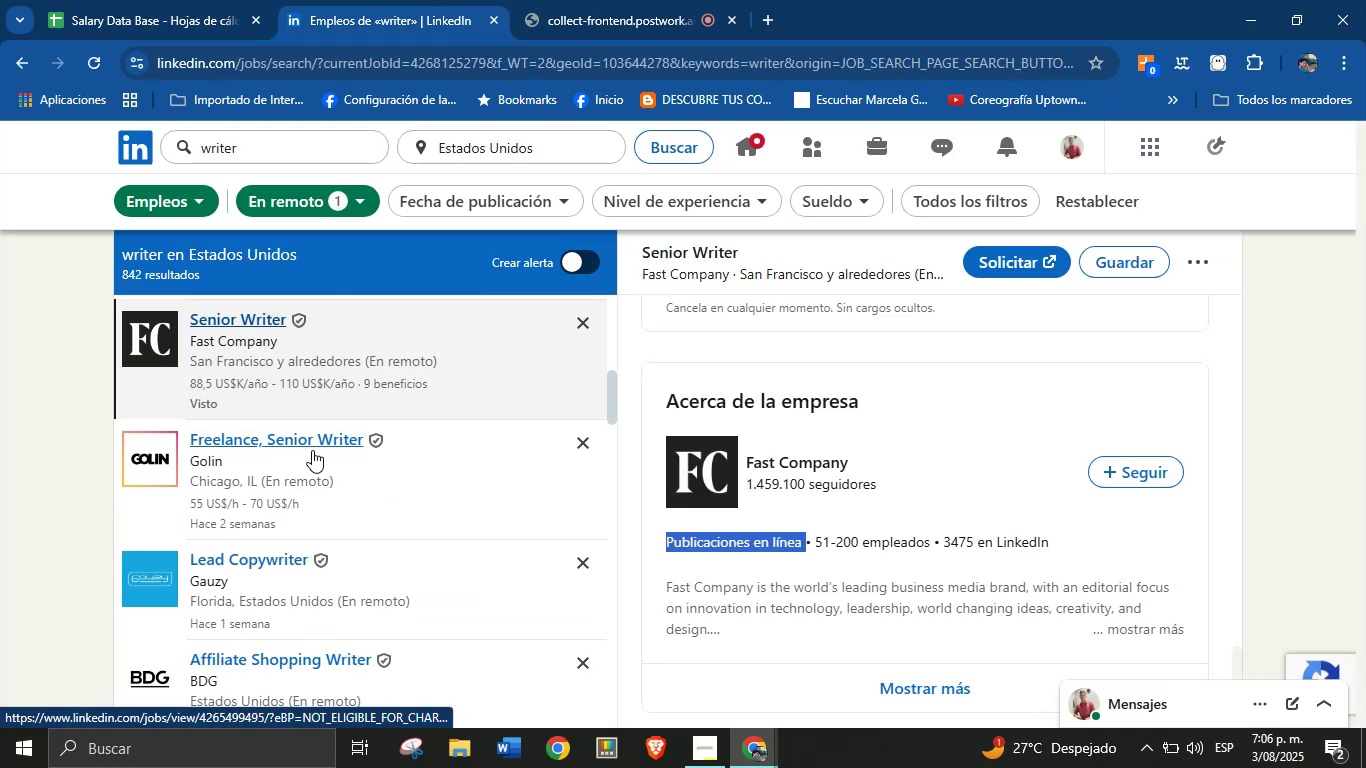 
left_click([312, 450])
 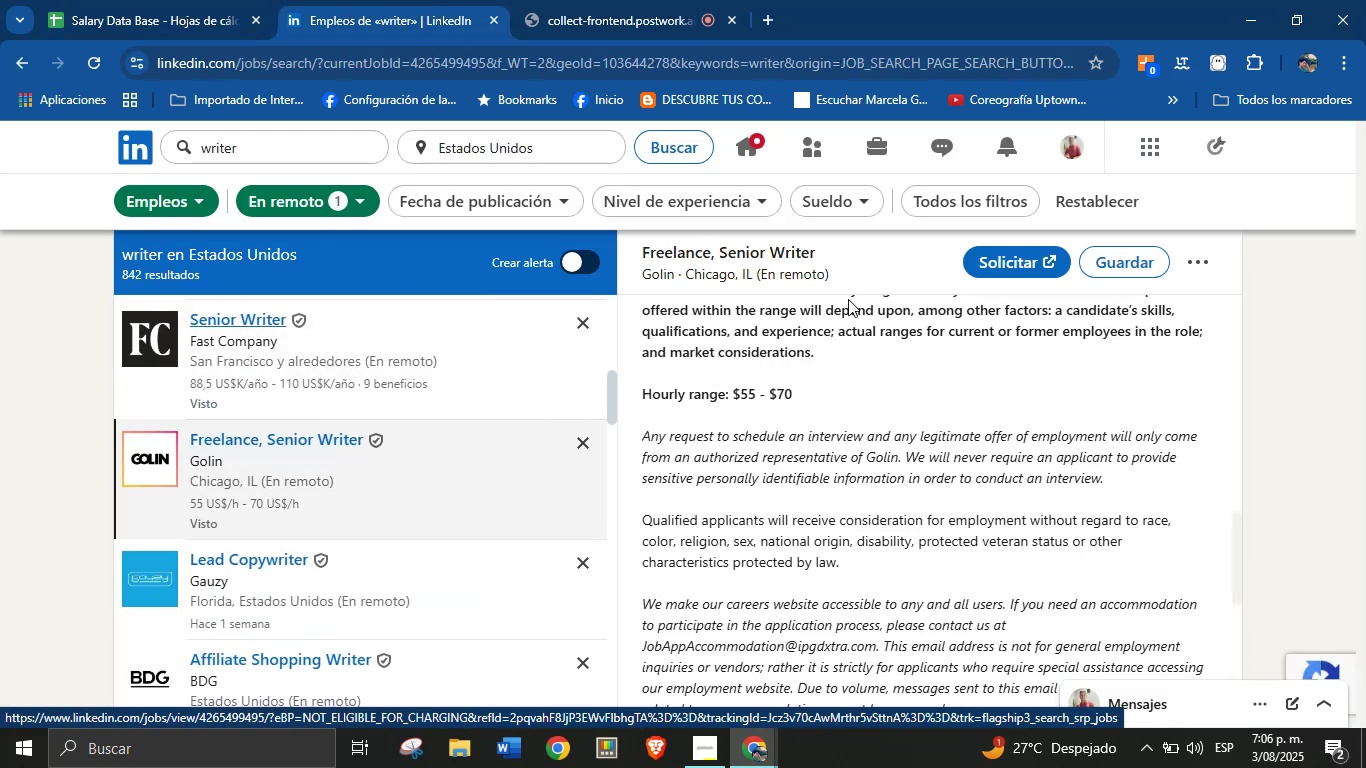 
scroll: coordinate [847, 408], scroll_direction: up, amount: 6.0
 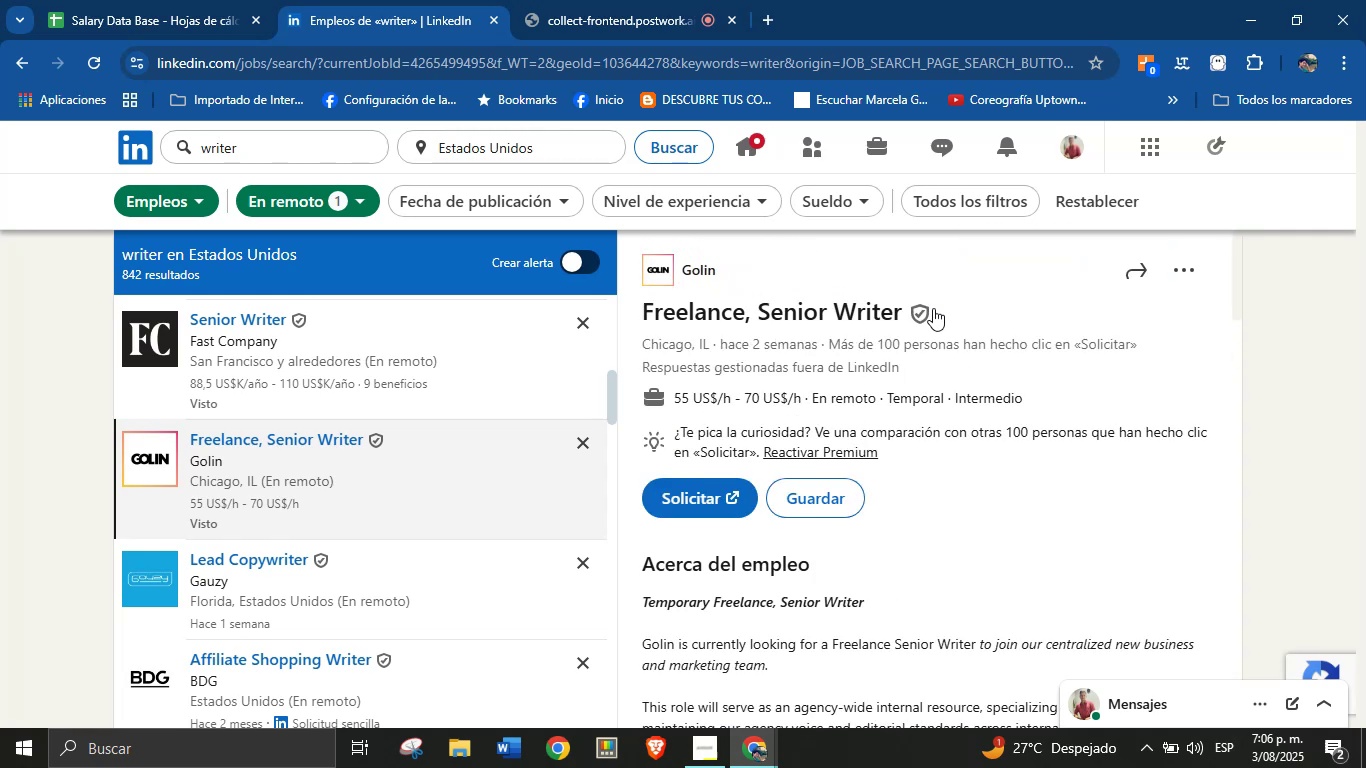 
left_click_drag(start_coordinate=[941, 307], to_coordinate=[647, 312])
 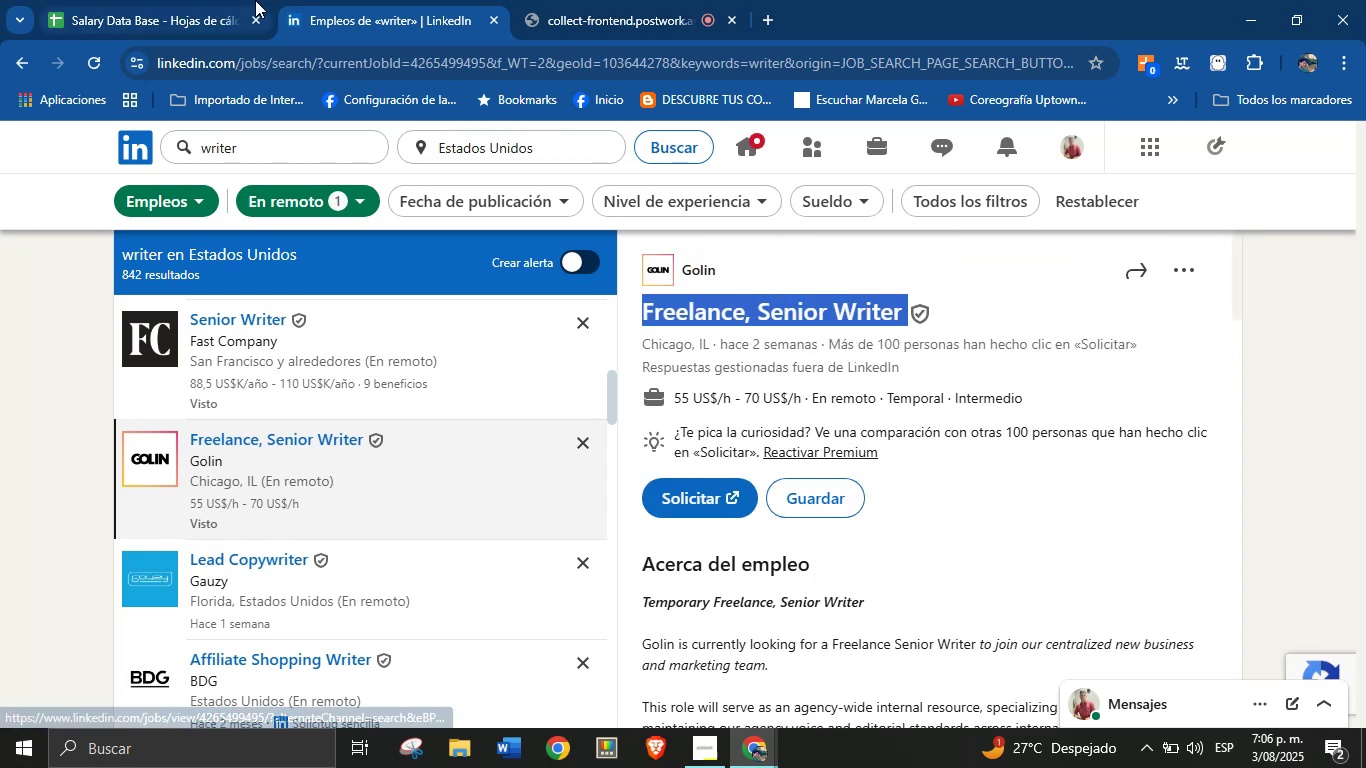 
key(Control+C)
 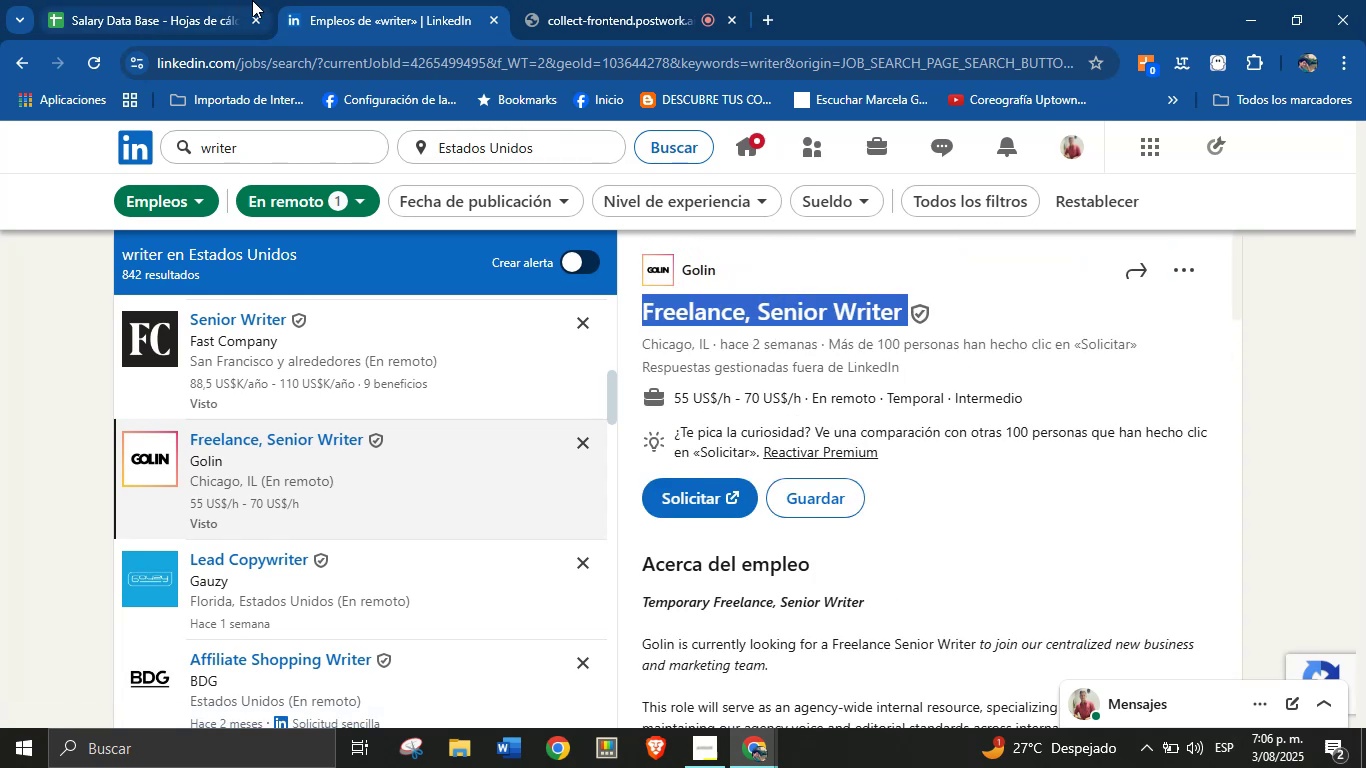 
left_click([252, 0])
 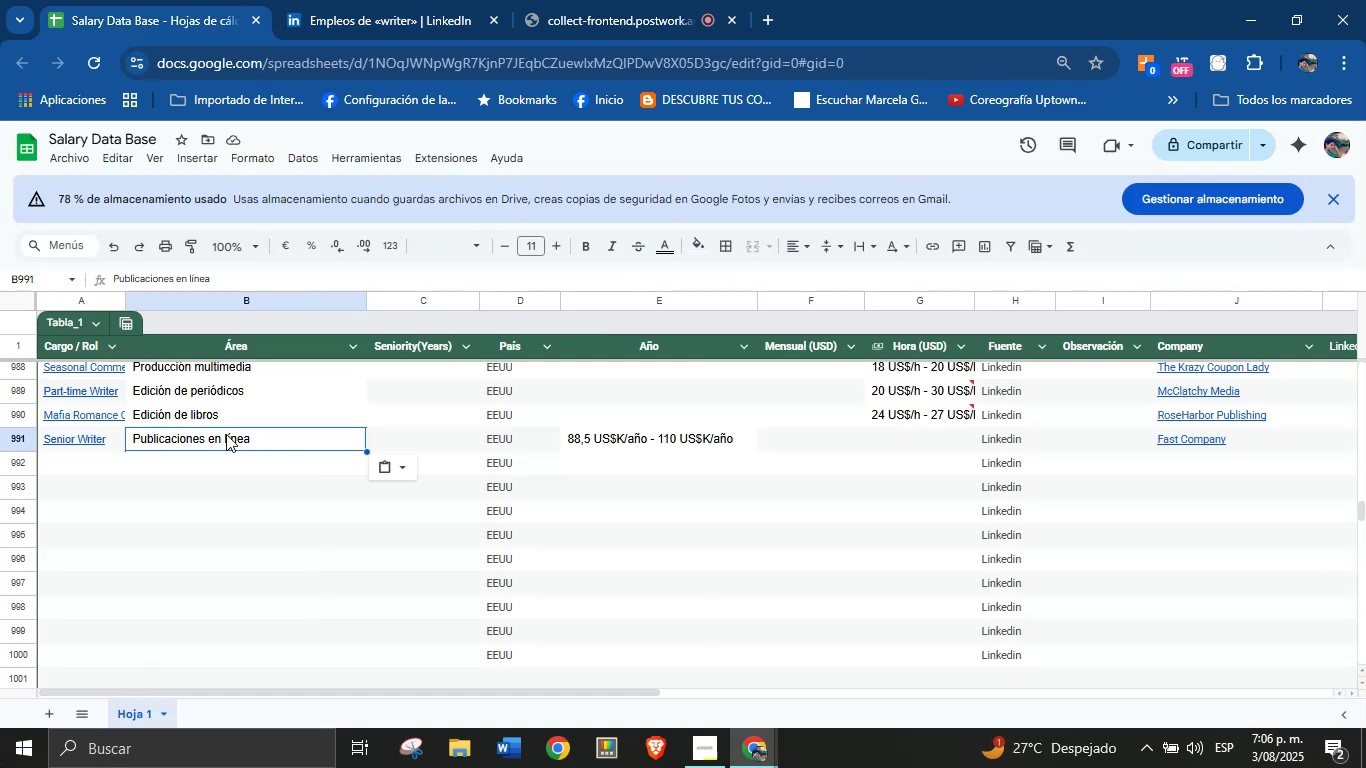 
left_click([90, 460])
 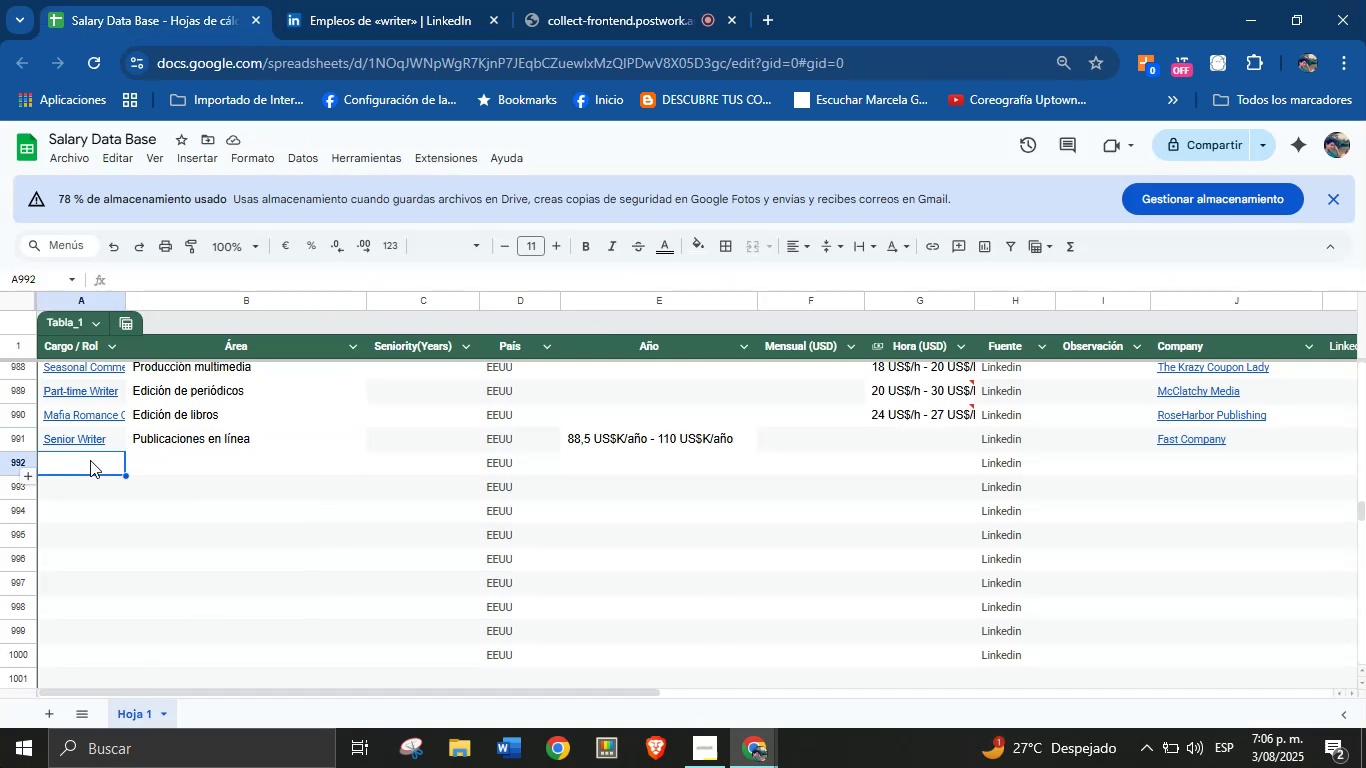 
key(Control+V)
 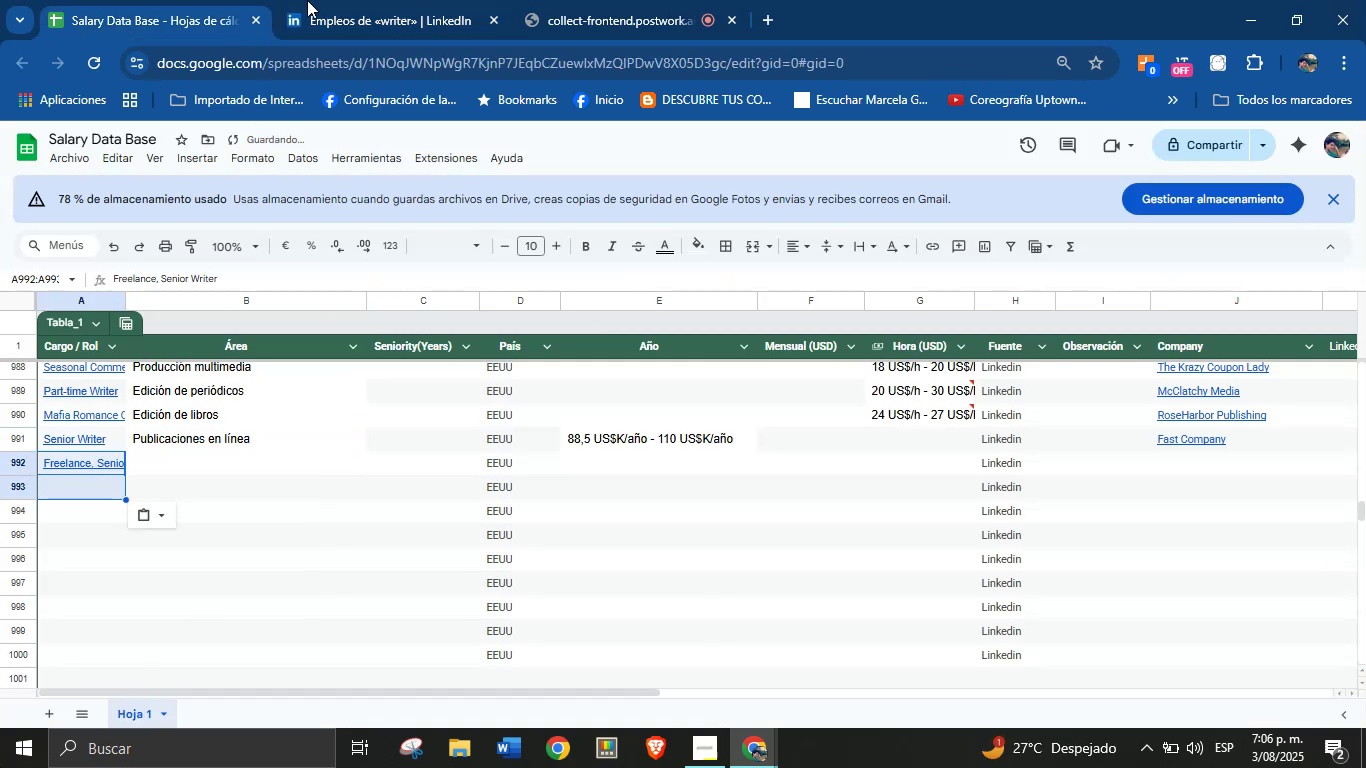 
left_click([307, 0])
 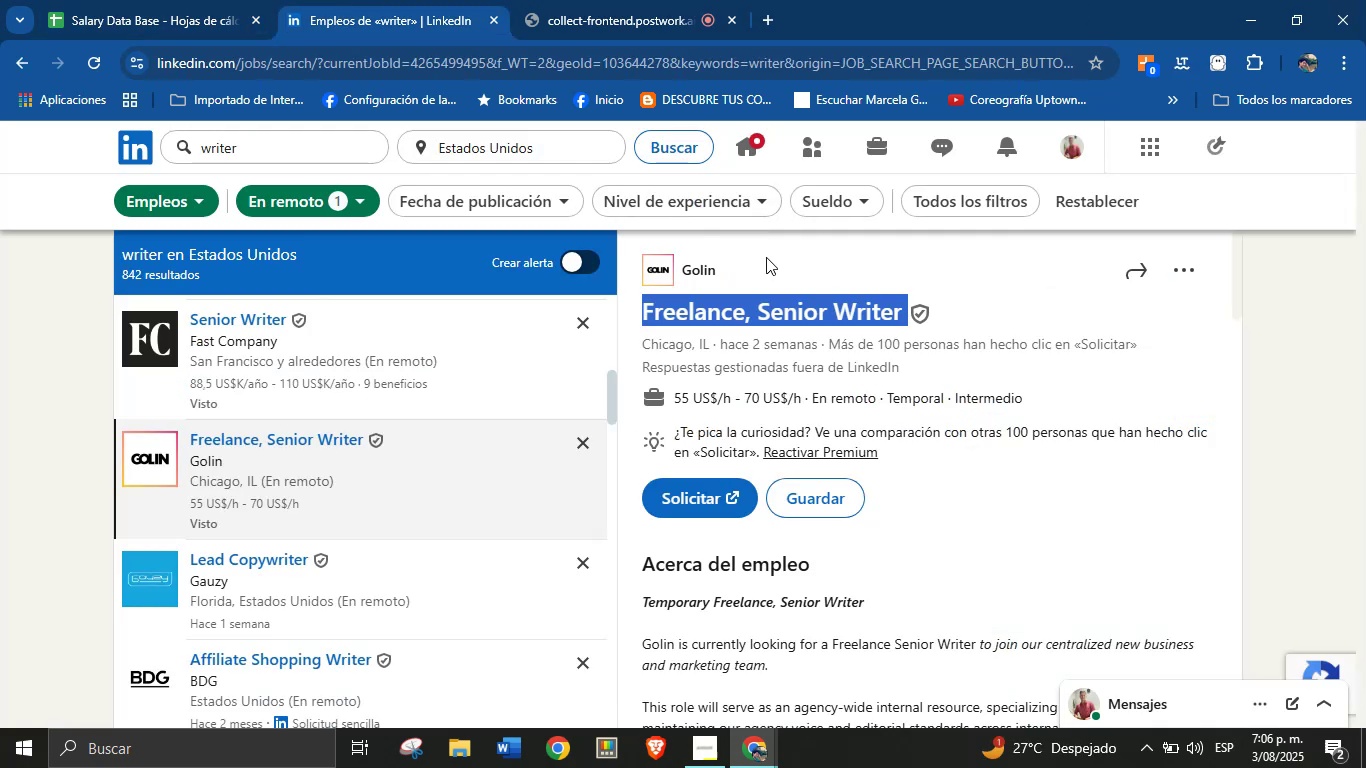 
left_click([752, 266])
 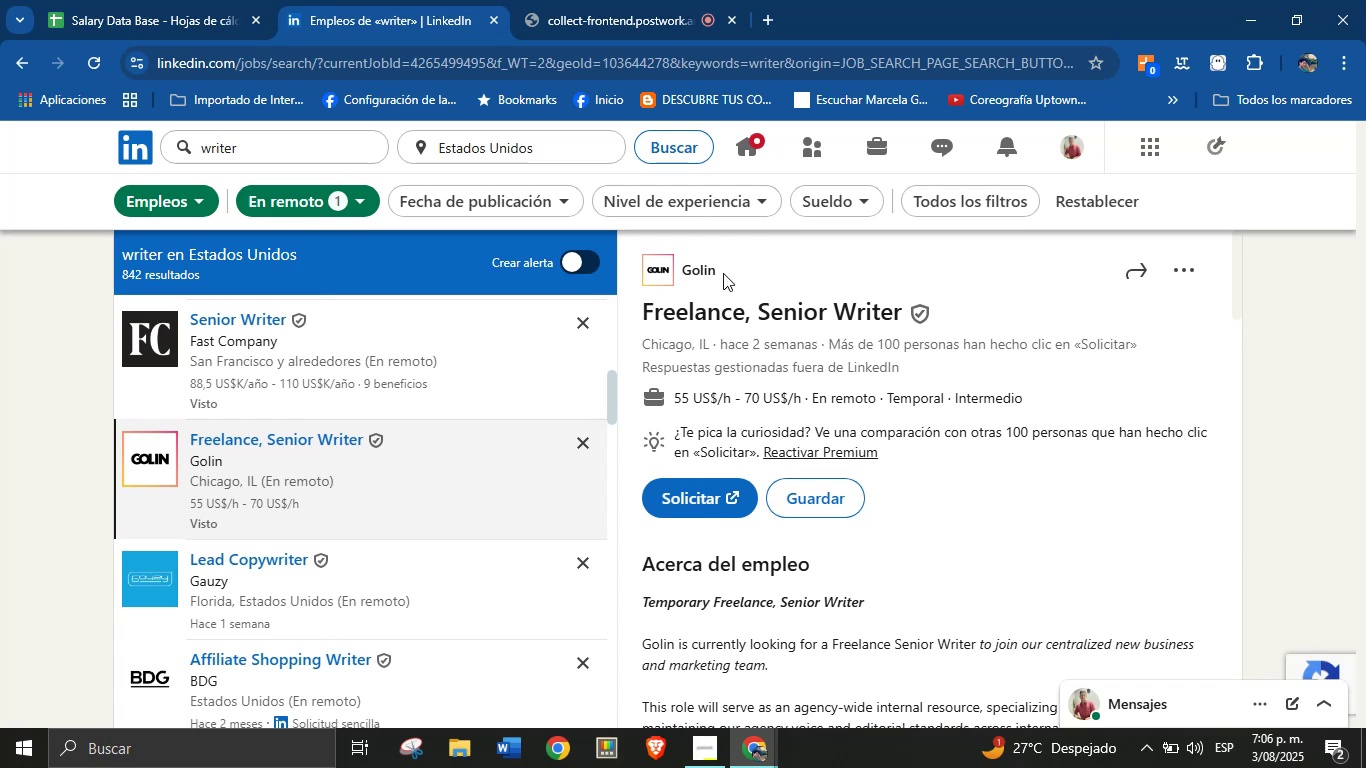 
left_click_drag(start_coordinate=[752, 266], to_coordinate=[683, 276])
 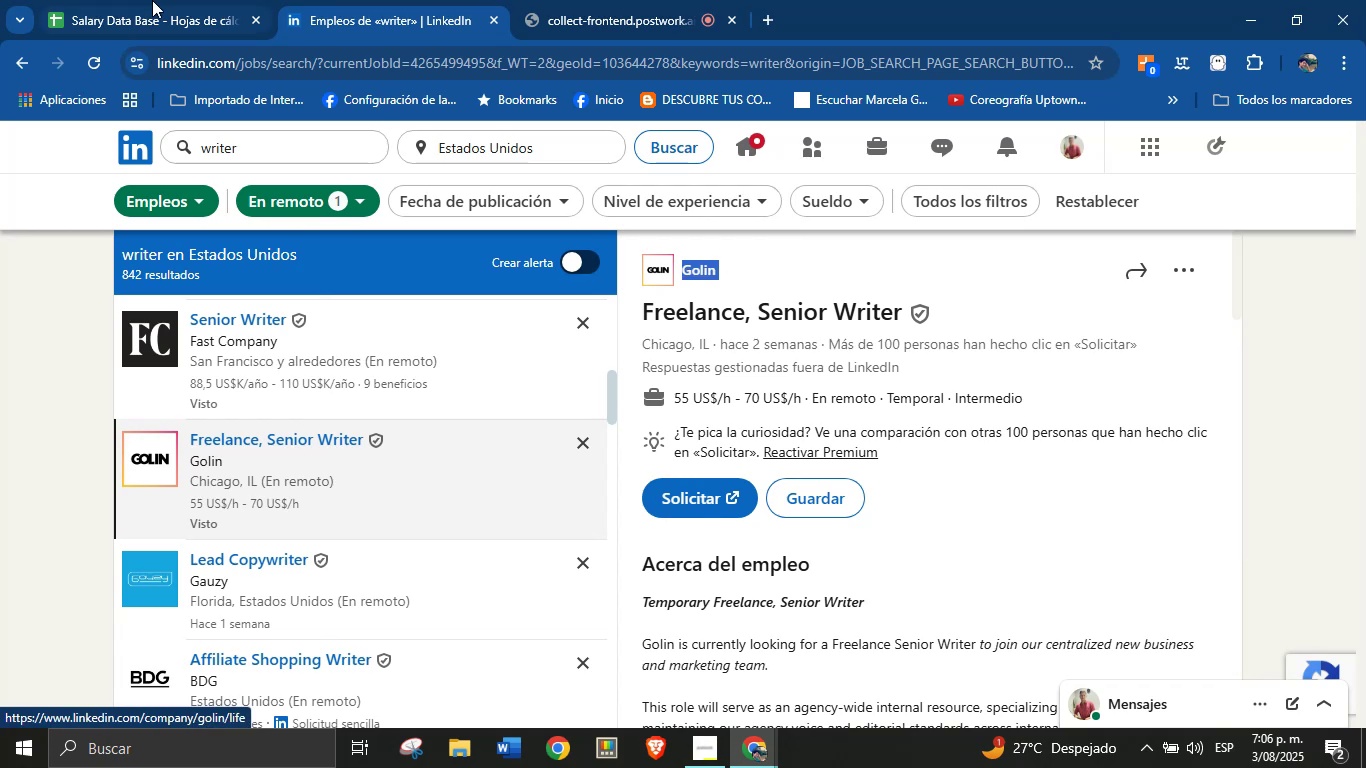 
key(Control+C)
 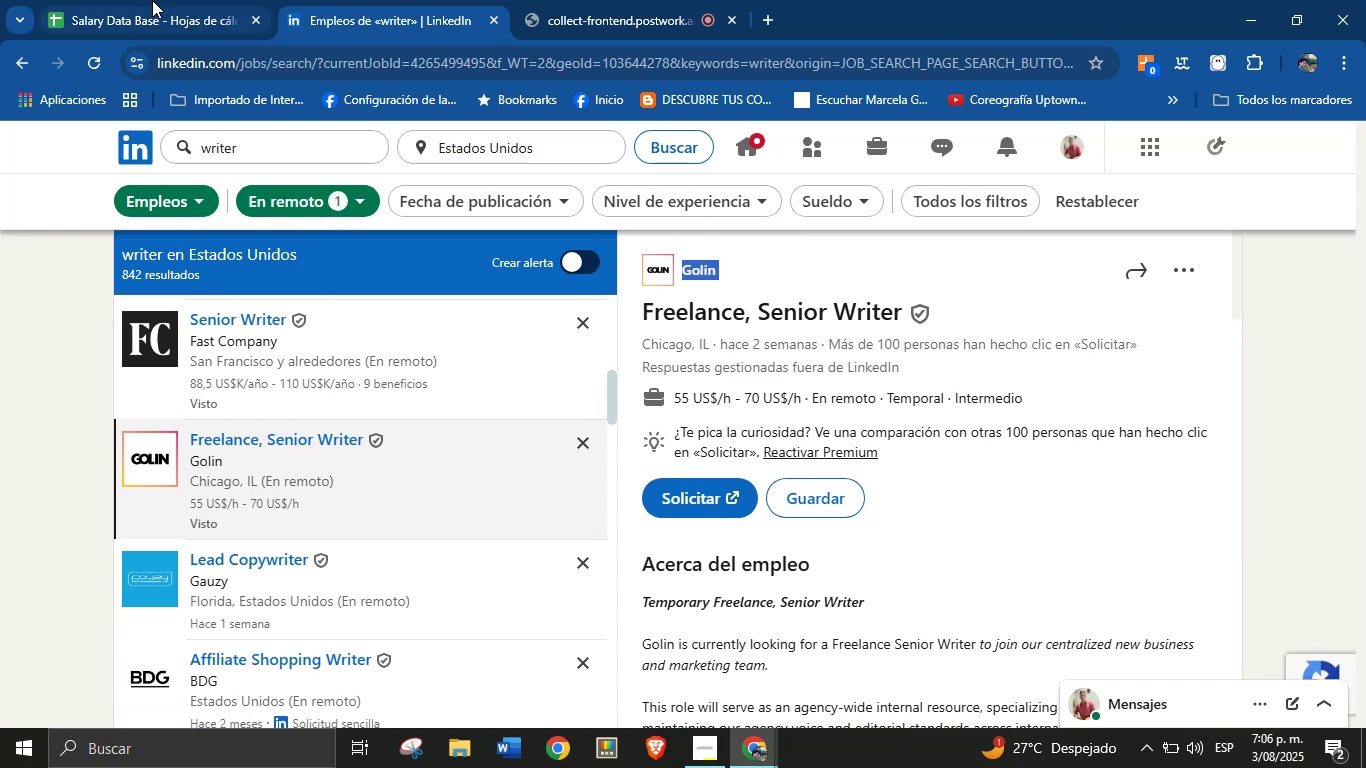 
left_click([152, 0])
 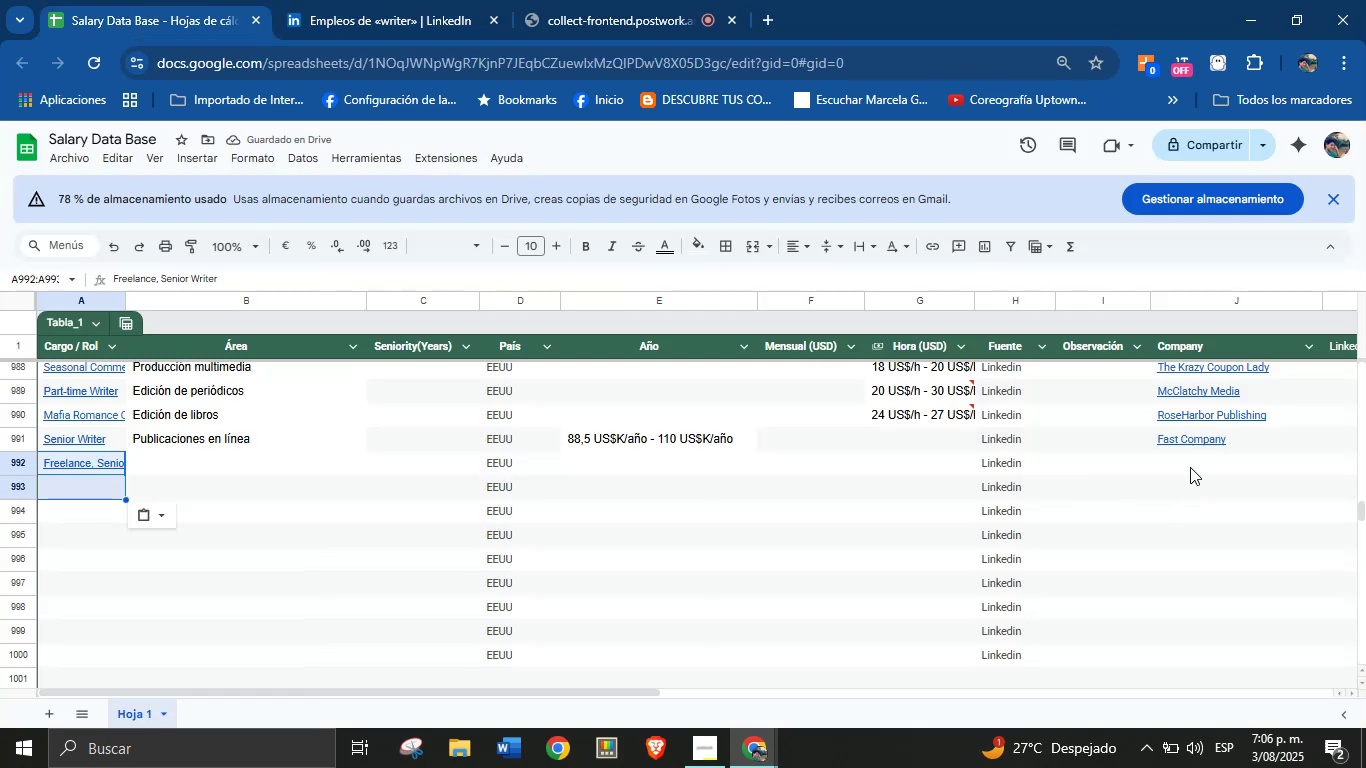 
left_click([1190, 467])
 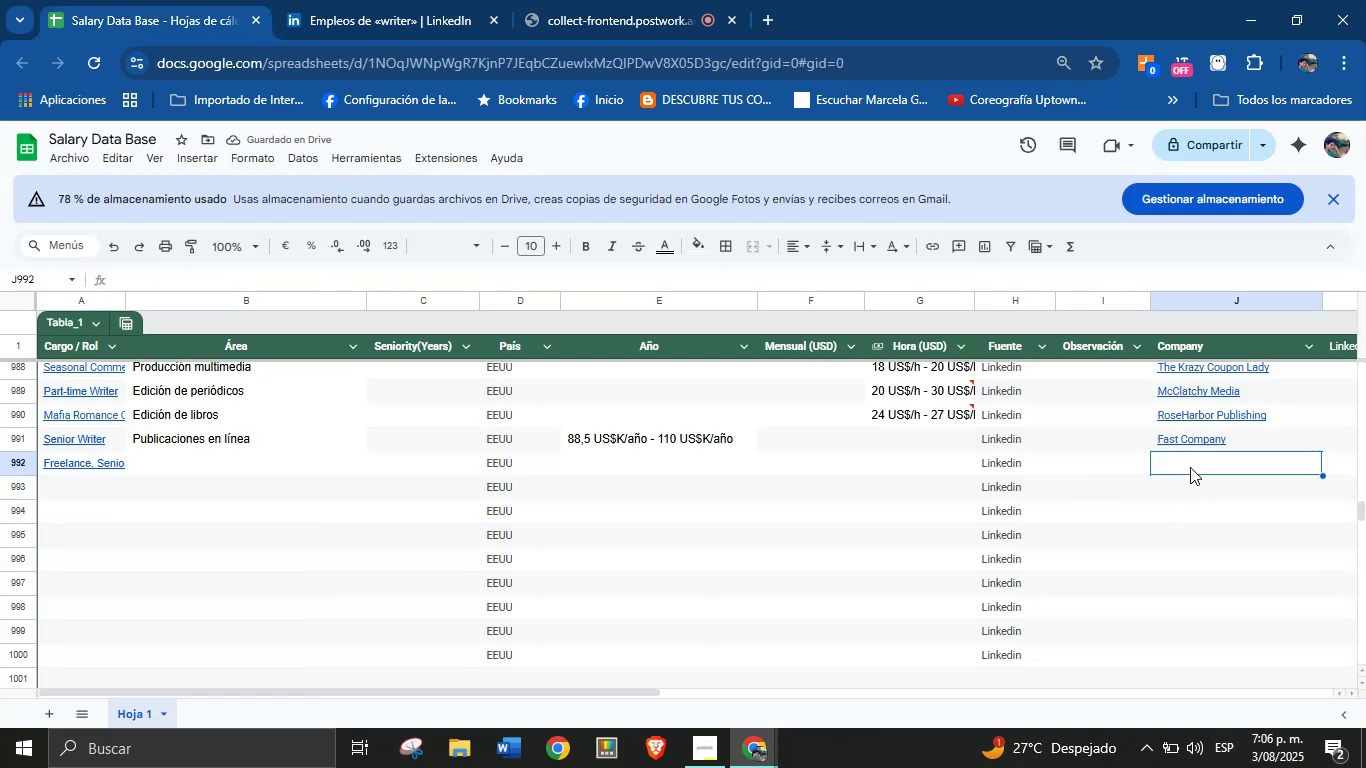 
key(Control+V)
 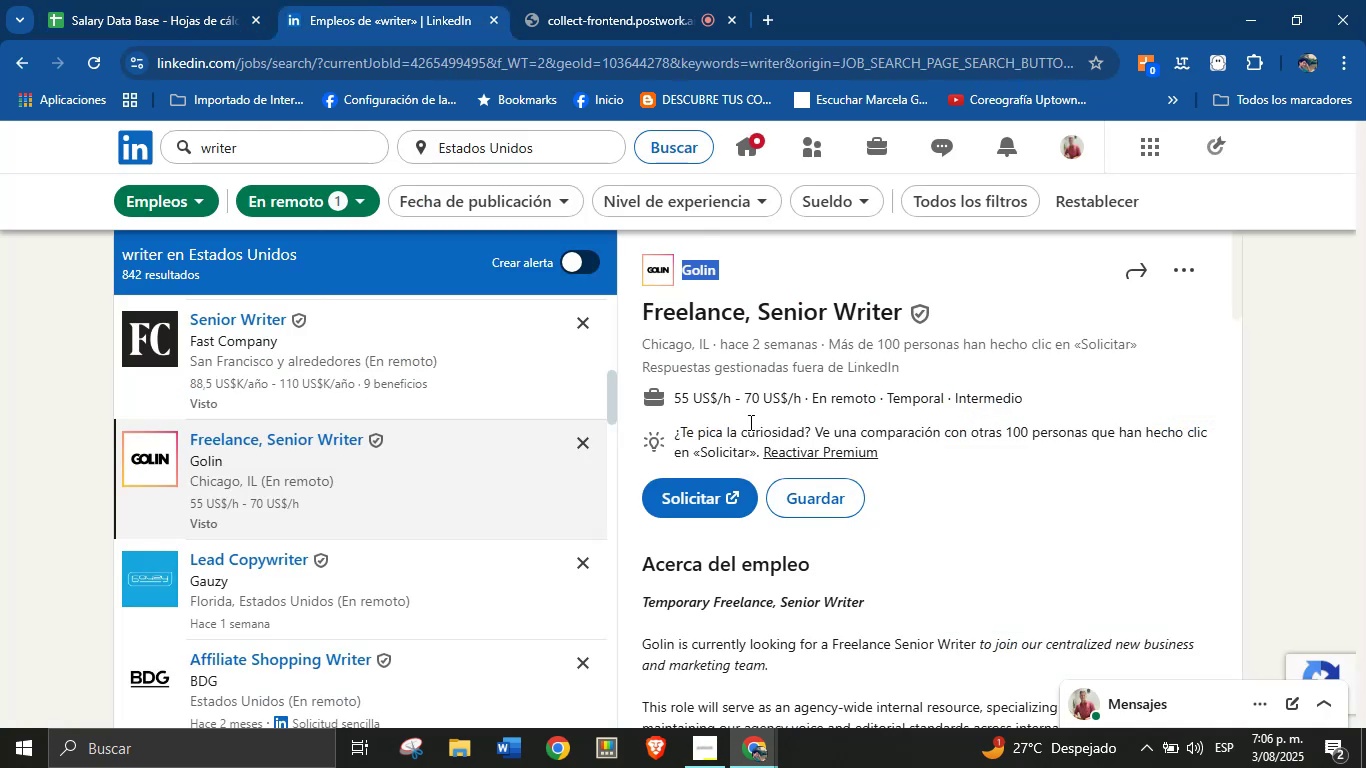 
left_click_drag(start_coordinate=[664, 396], to_coordinate=[807, 403])
 